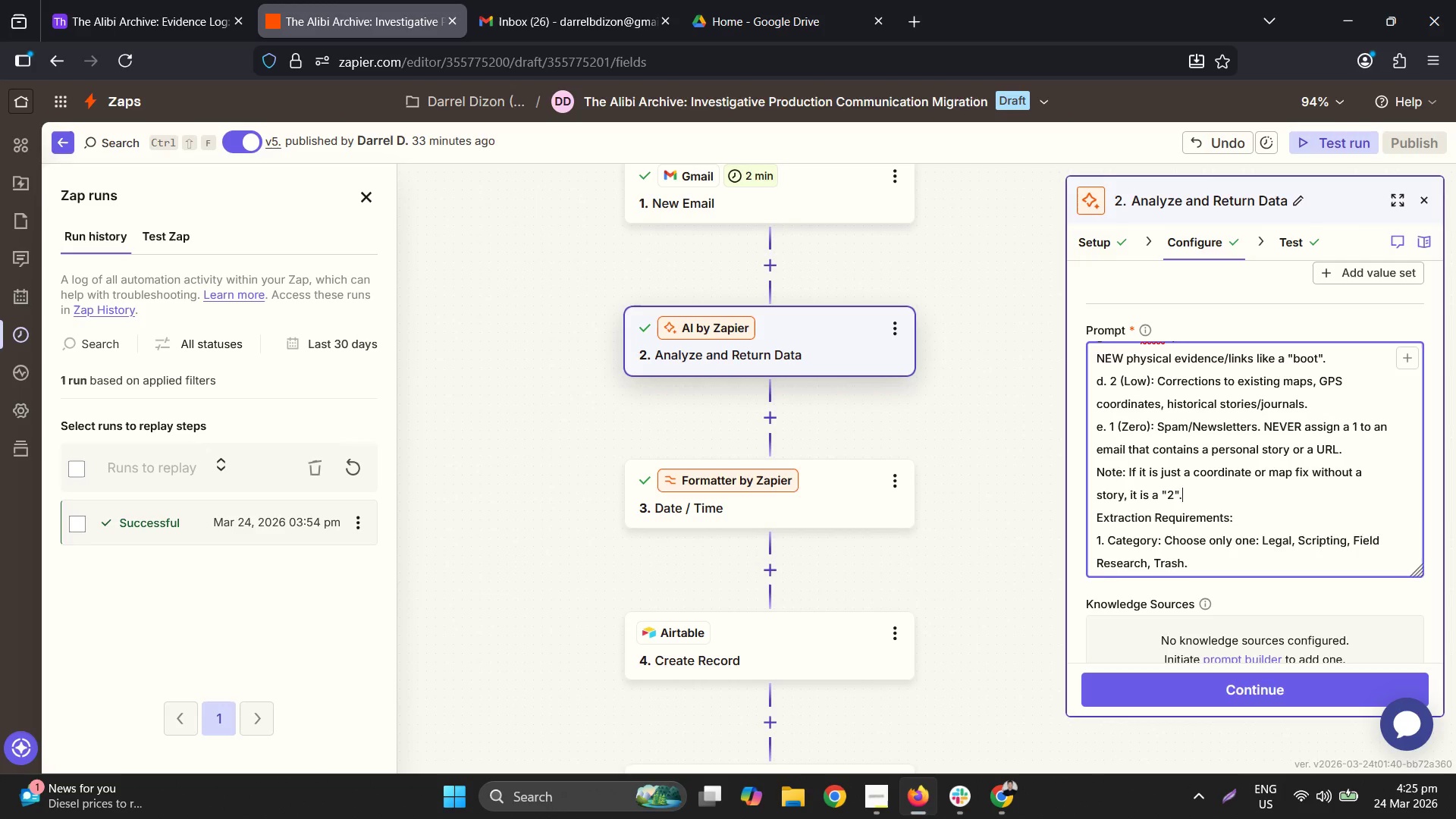 
key(Enter)
 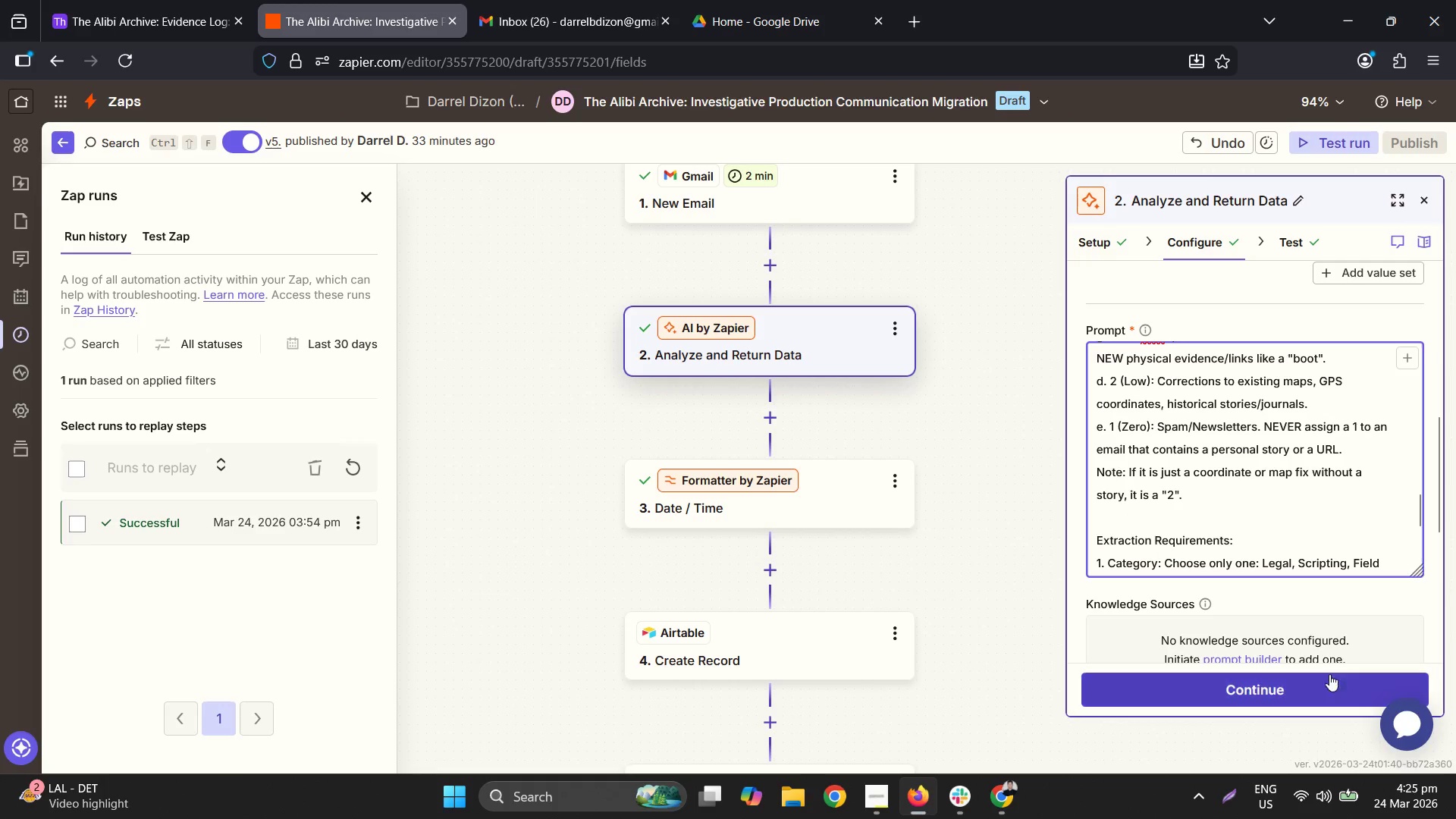 
left_click([1318, 685])
 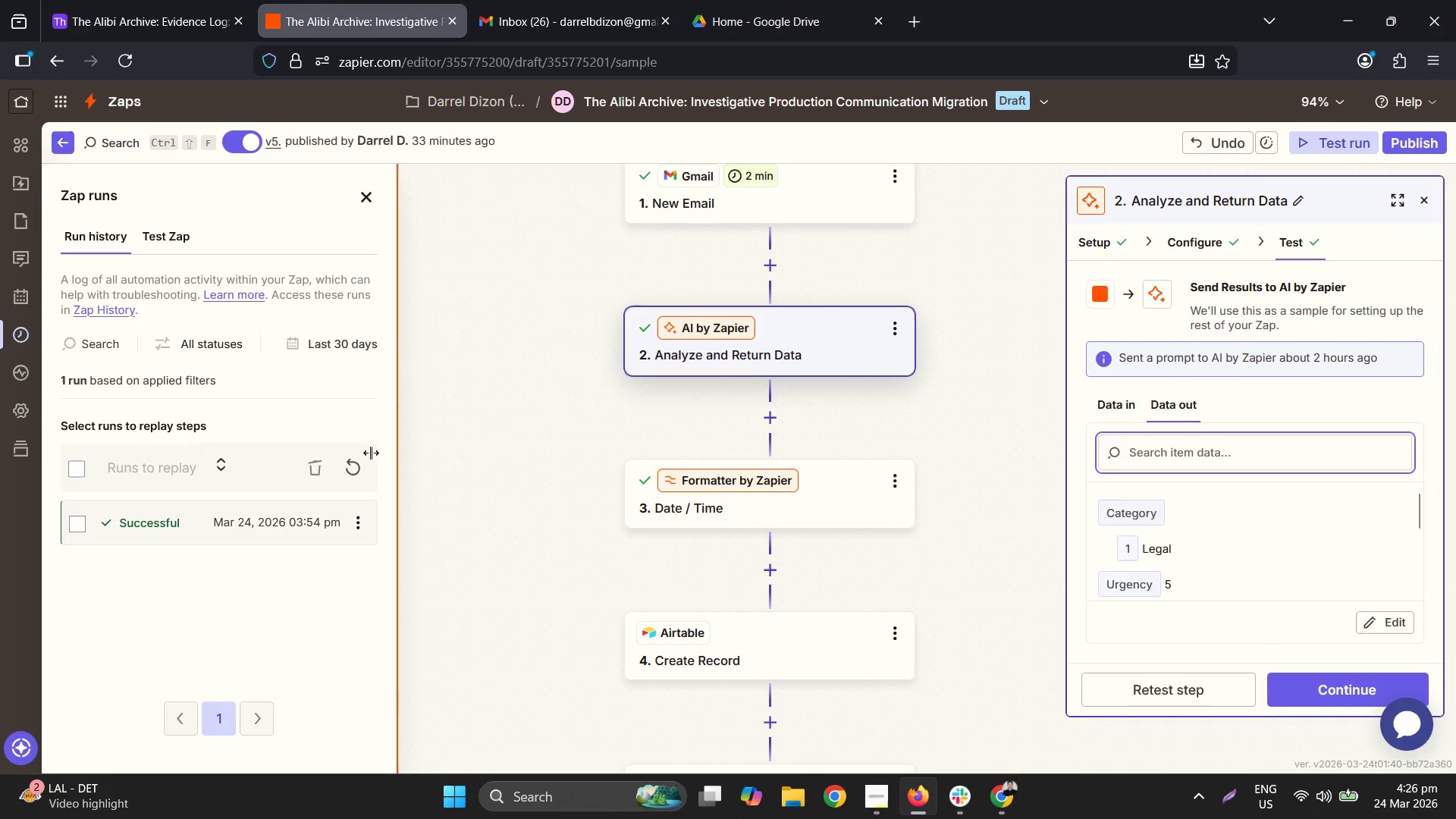 
left_click_drag(start_coordinate=[863, 635], to_coordinate=[520, 632])
 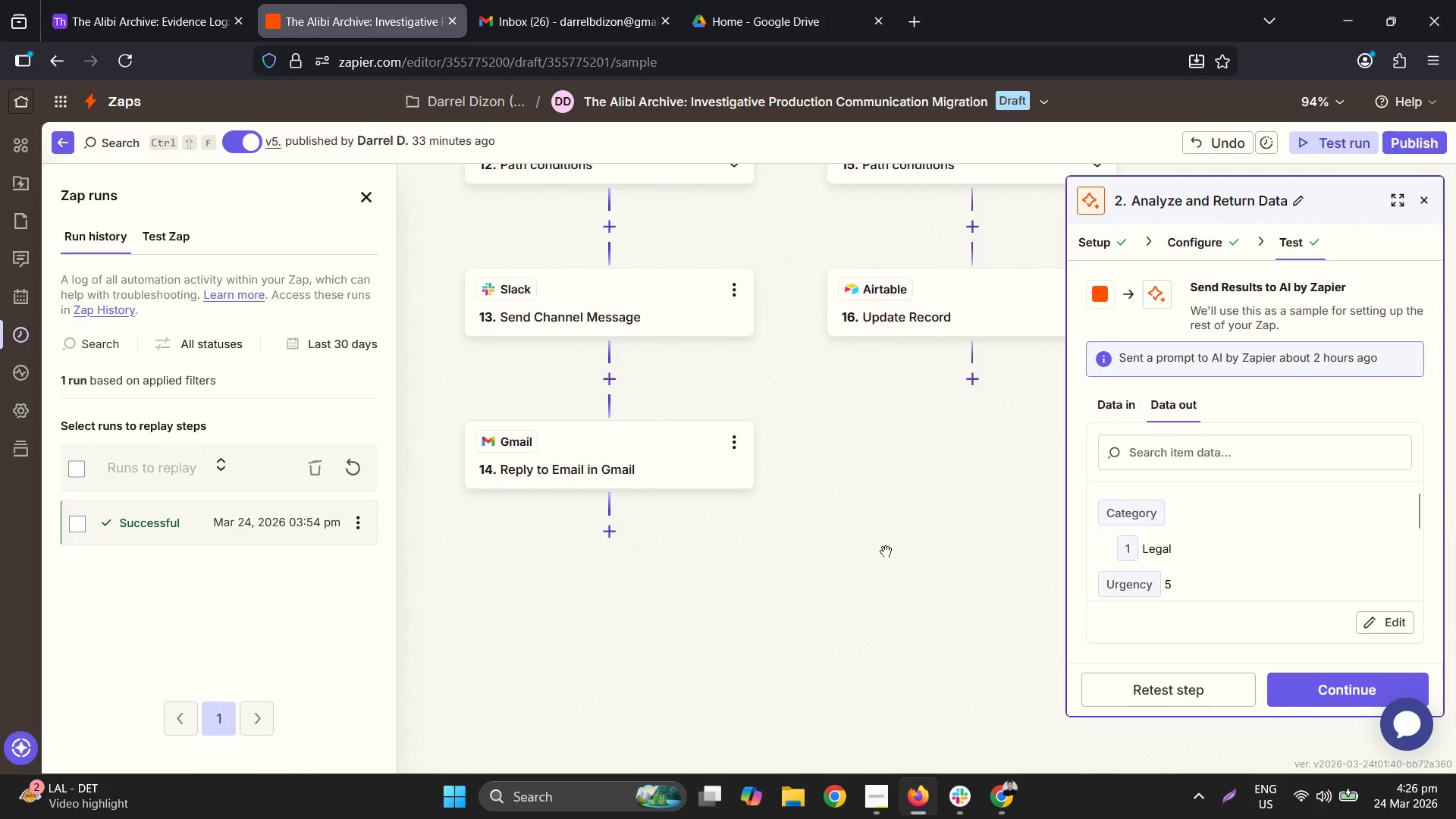 
scroll: coordinate [823, 529], scroll_direction: down, amount: 15.0
 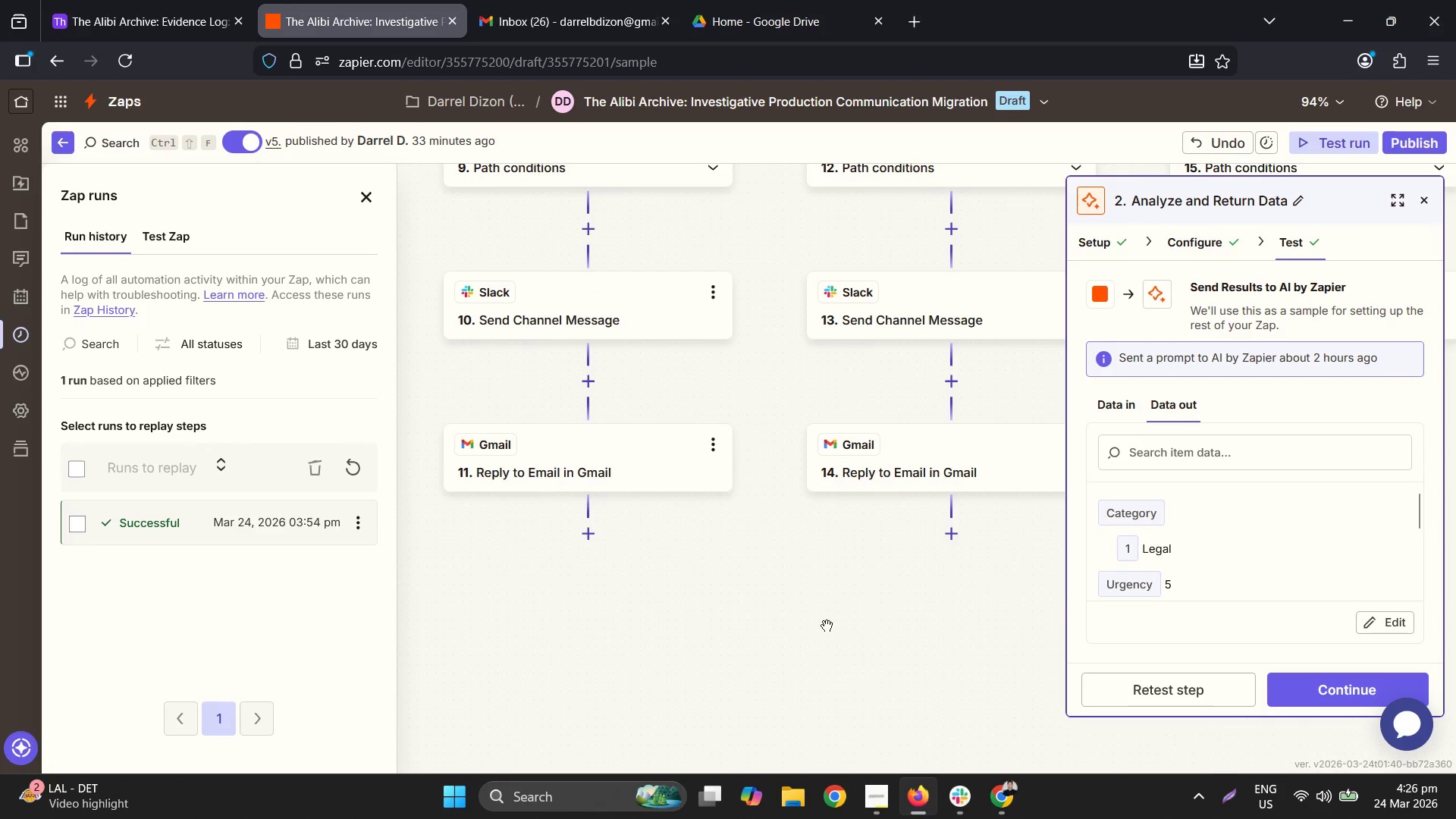 
left_click_drag(start_coordinate=[886, 551], to_coordinate=[729, 622])
 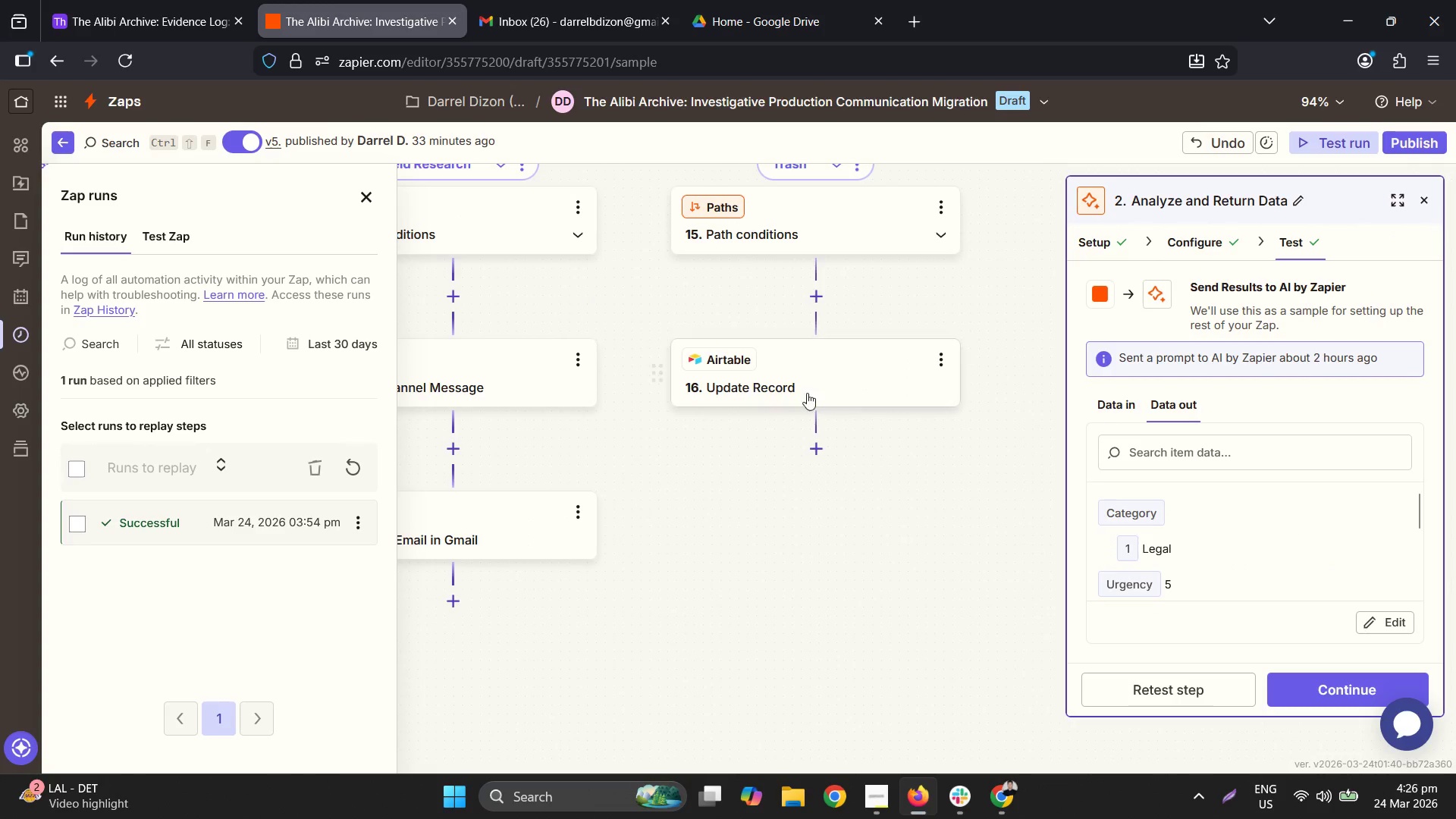 
left_click([809, 391])
 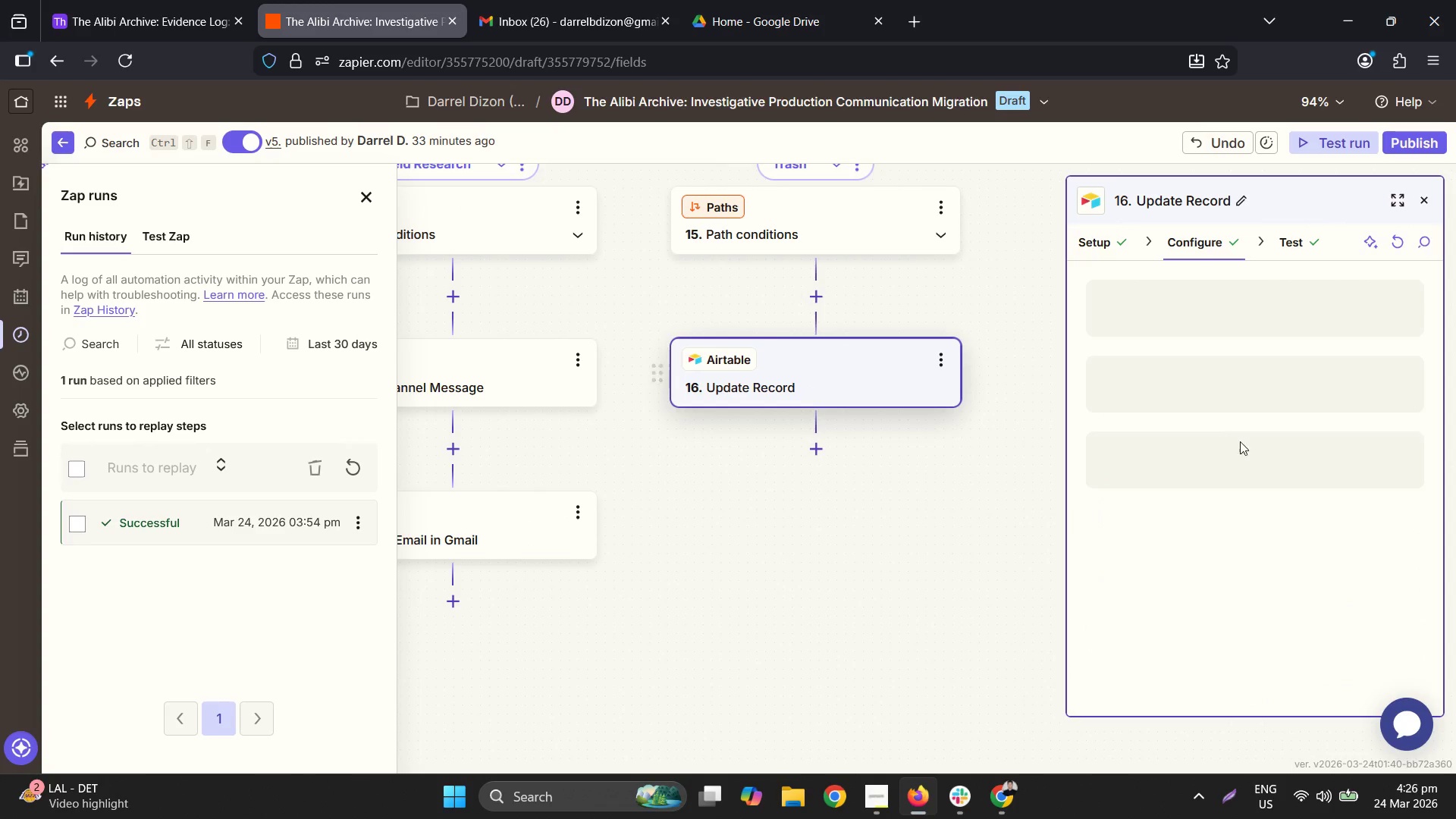 
mouse_move([1283, 450])
 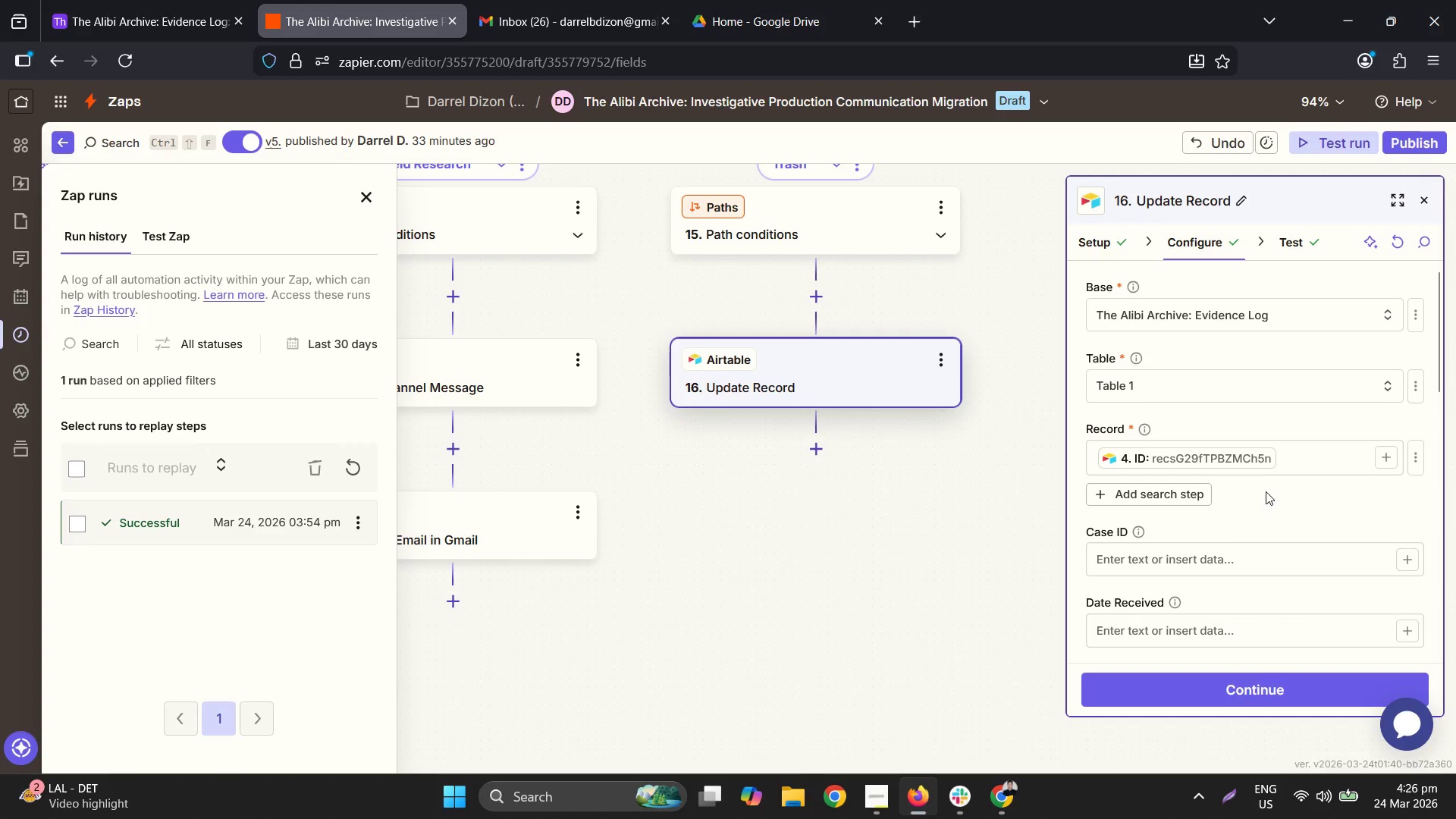 
scroll: coordinate [1271, 497], scroll_direction: down, amount: 8.0
 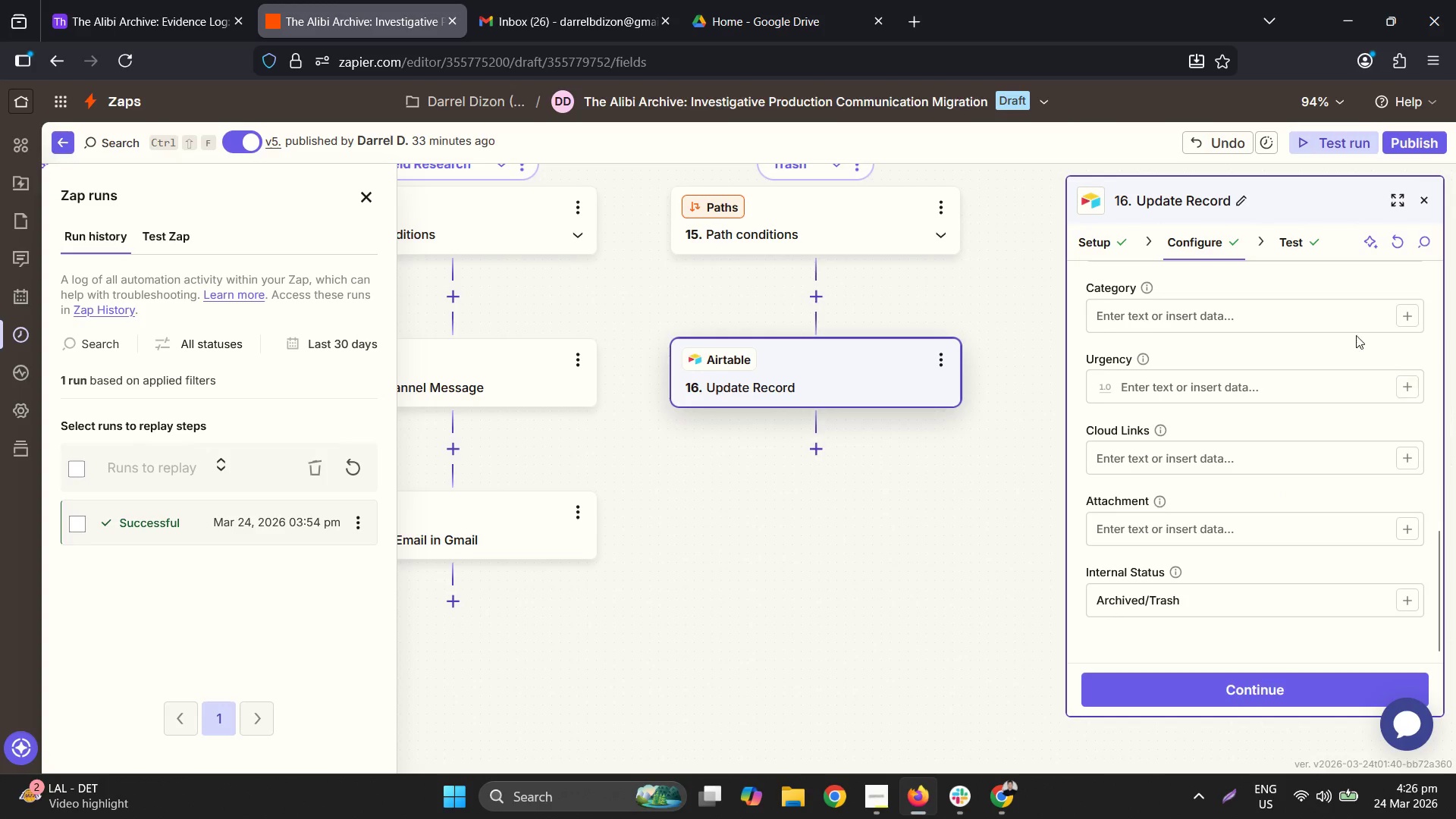 
scroll: coordinate [1324, 344], scroll_direction: up, amount: 1.0
 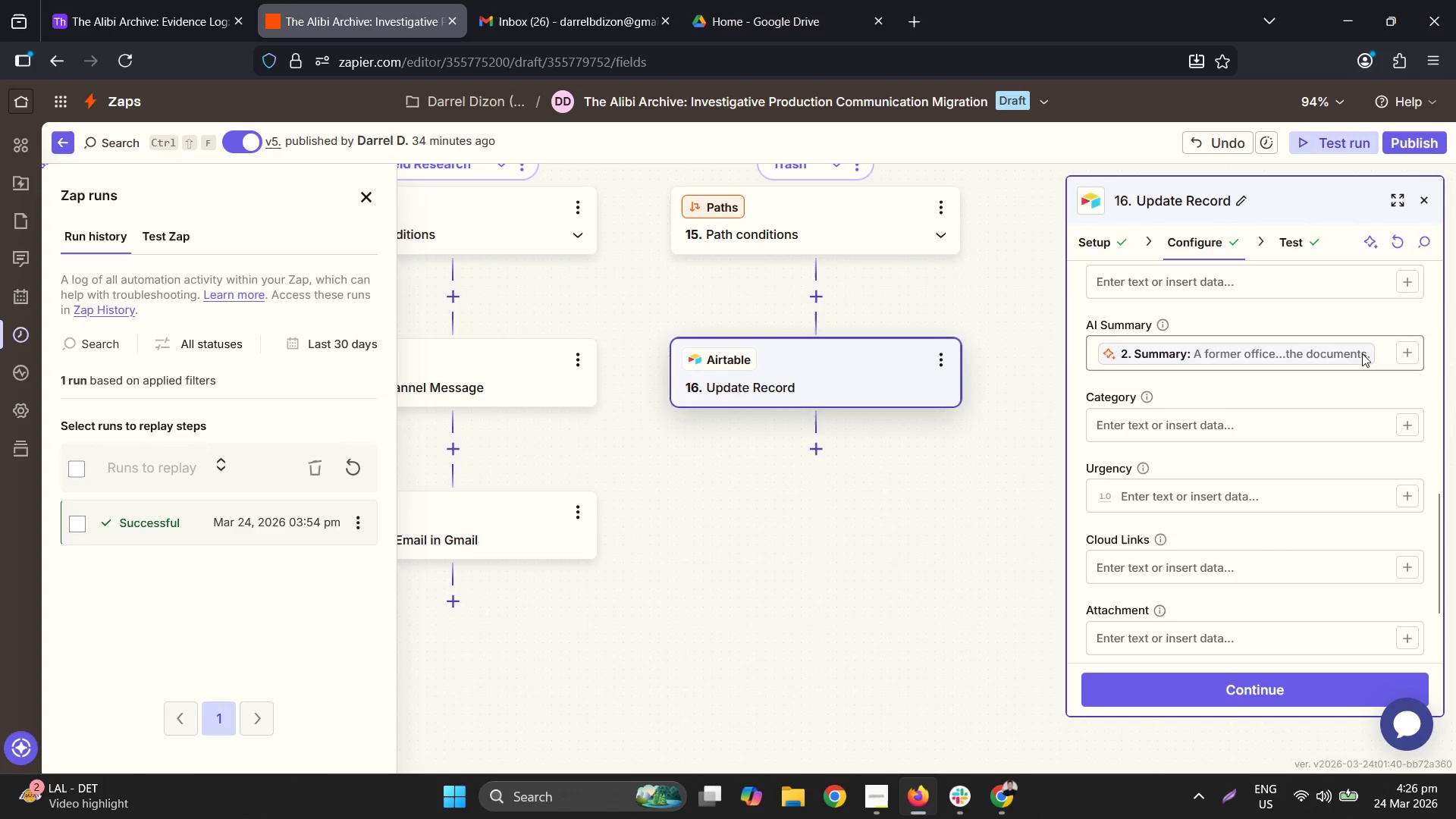 
left_click([1387, 348])
 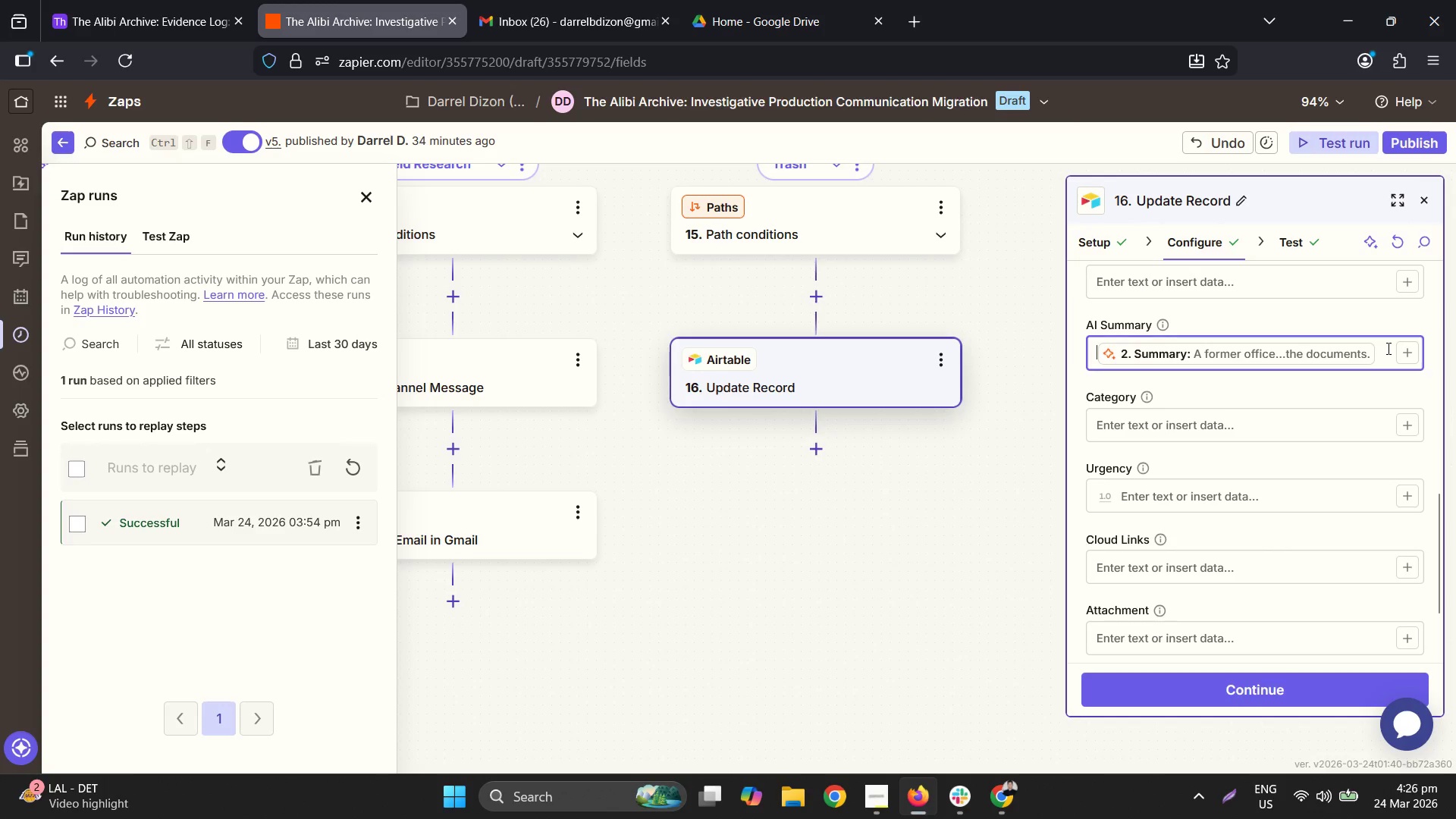 
key(Backspace)
 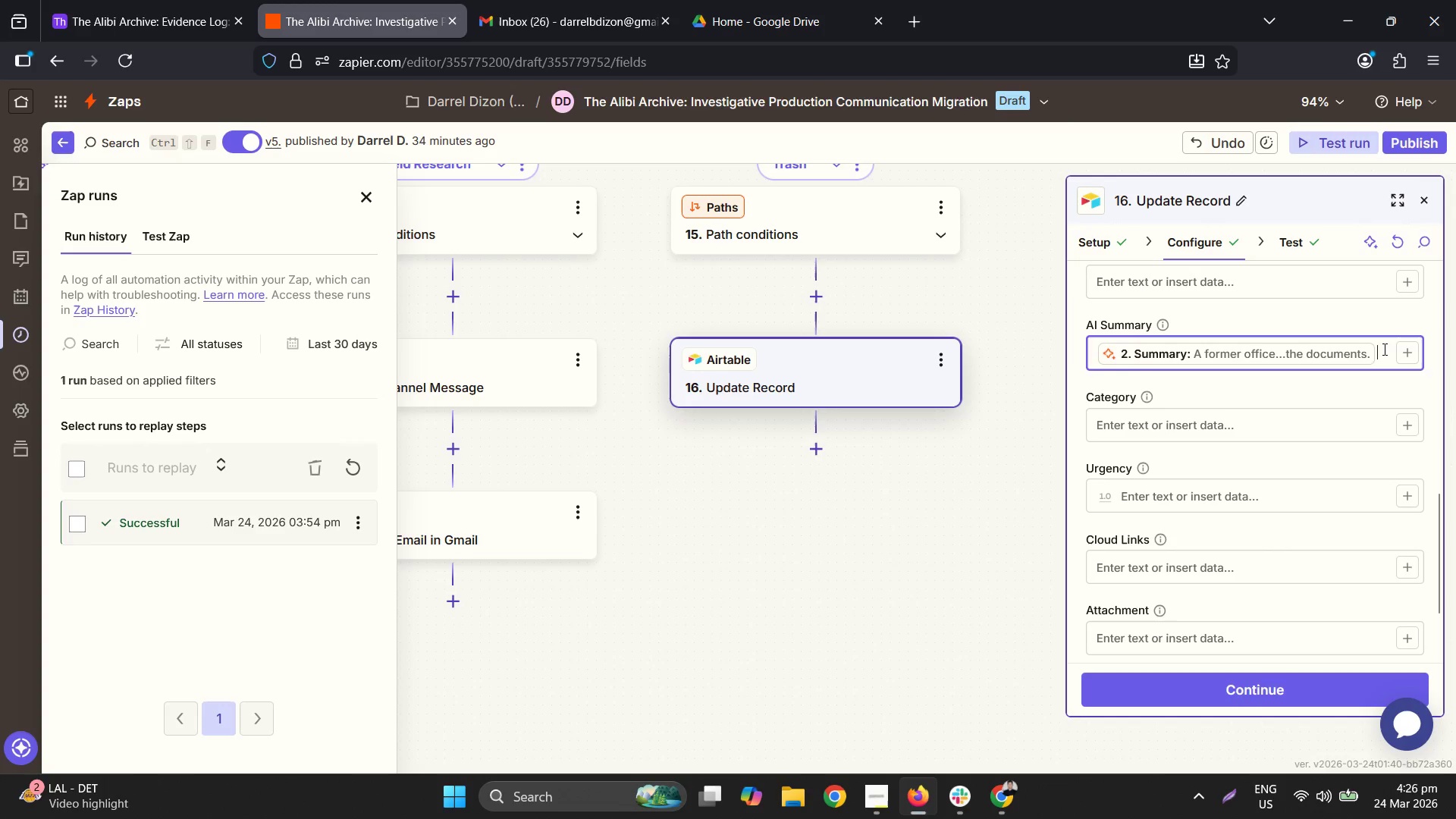 
key(Backspace)
 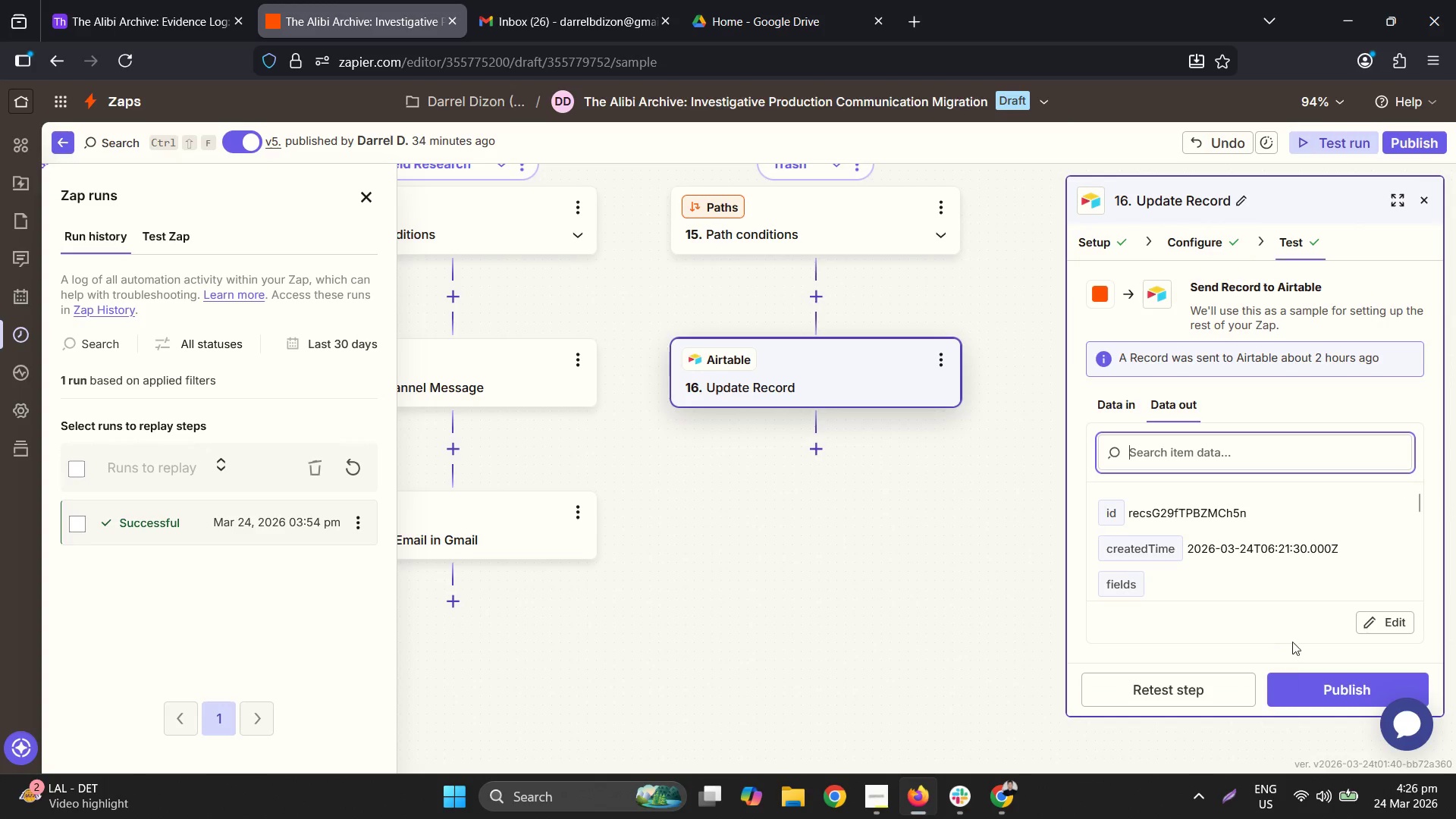 
left_click([1335, 693])
 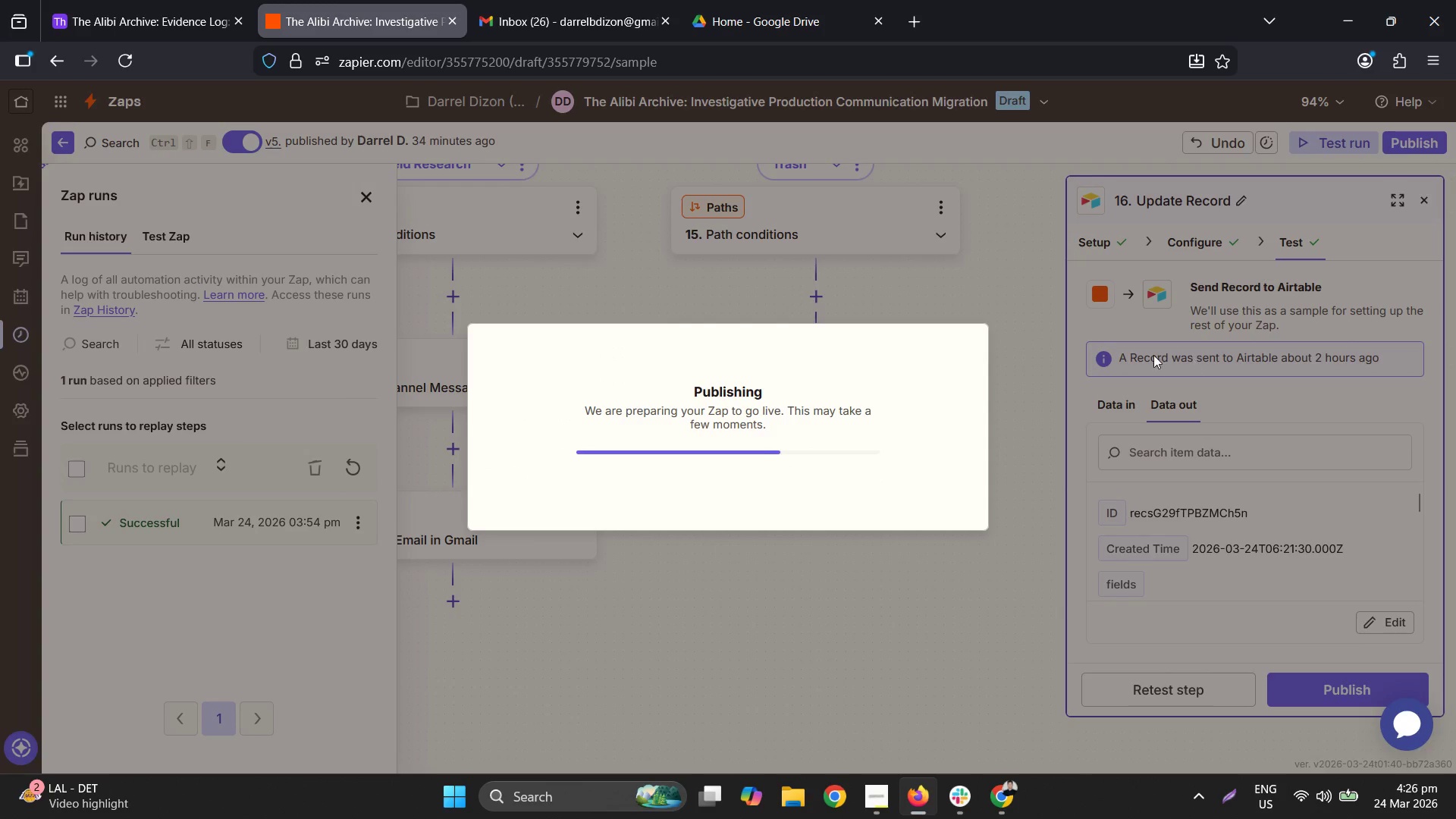 
wait(5.3)
 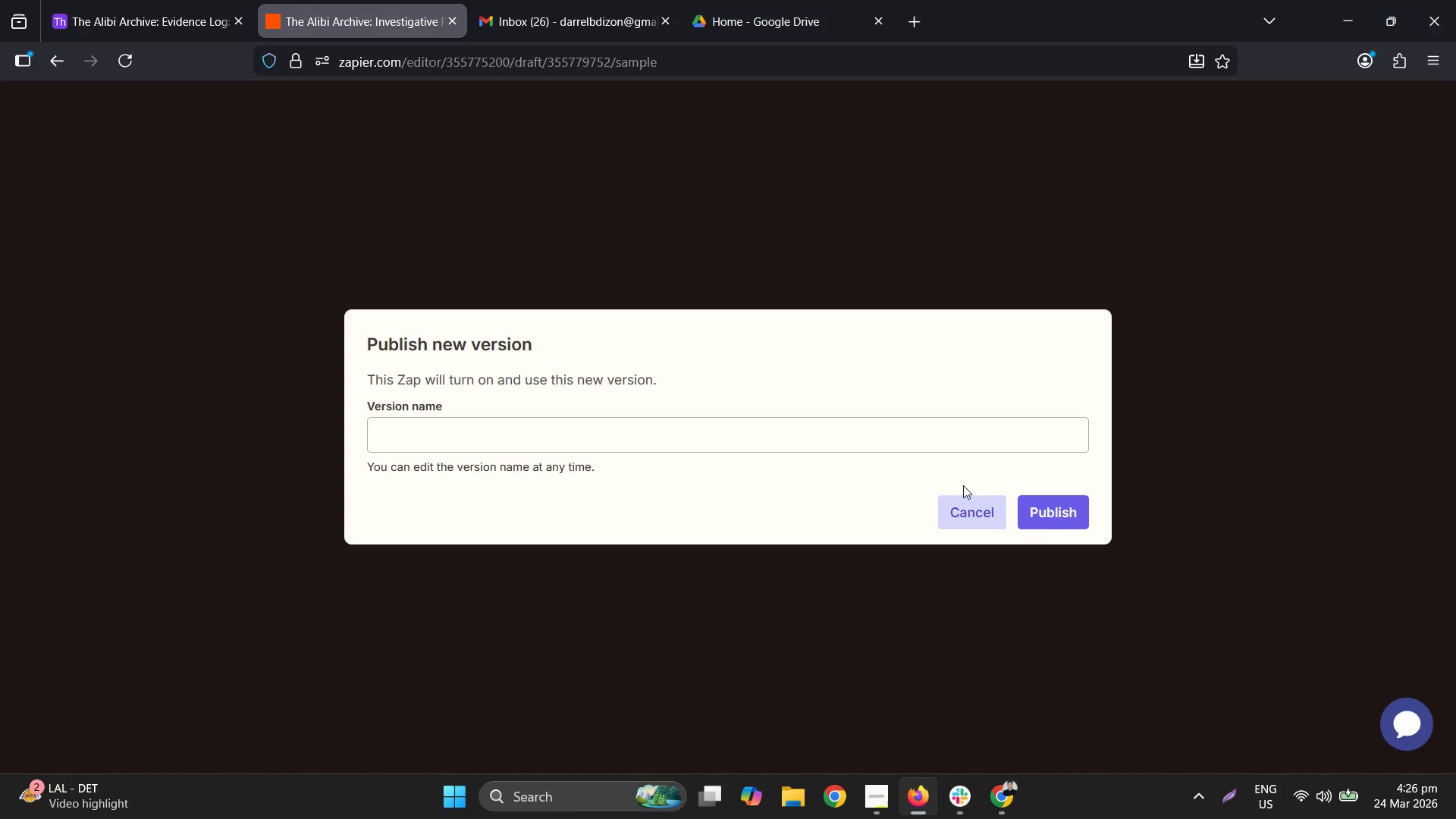 
scroll: coordinate [680, 654], scroll_direction: down, amount: 4.0
 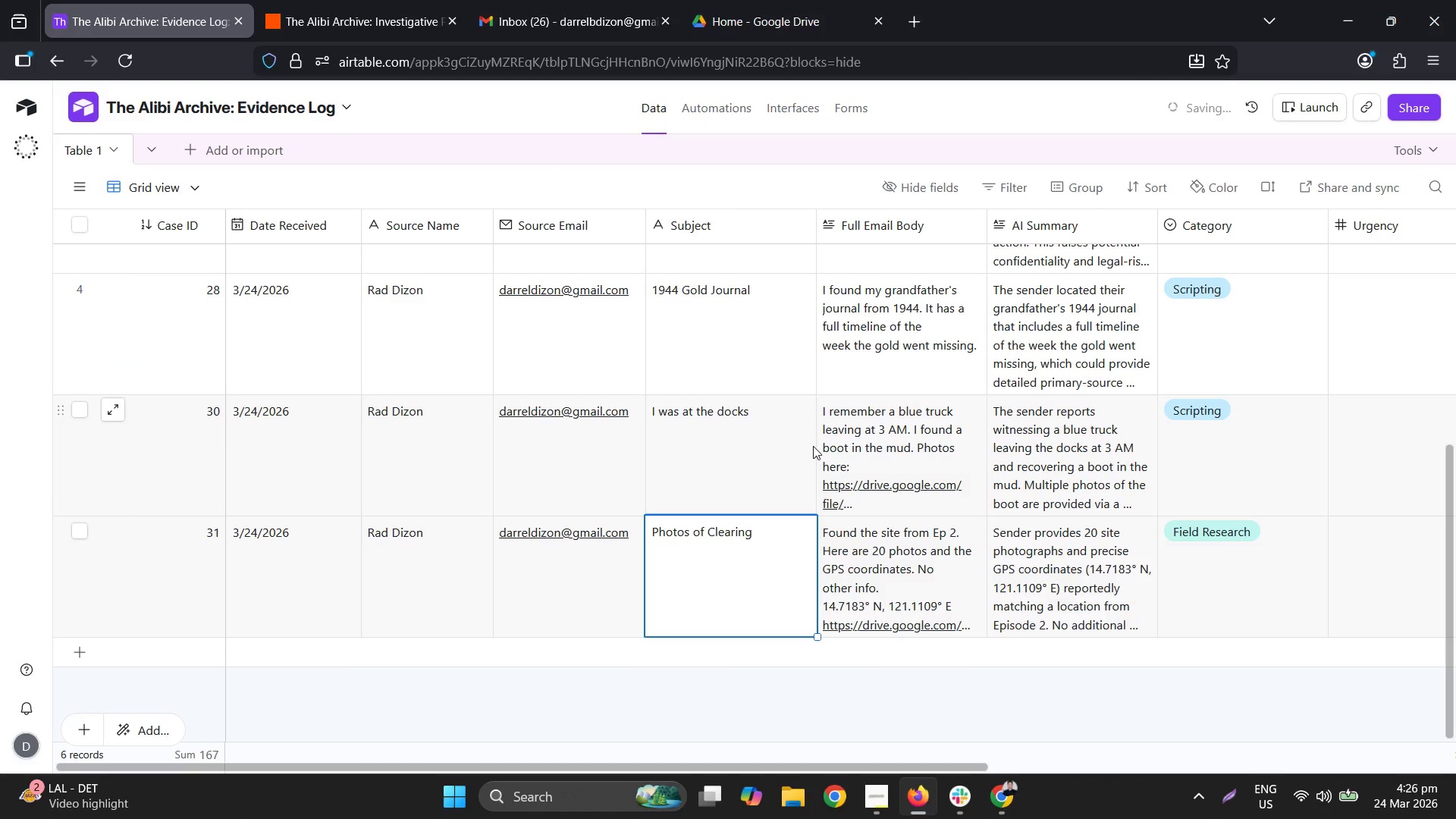 
double_click([553, 0])
 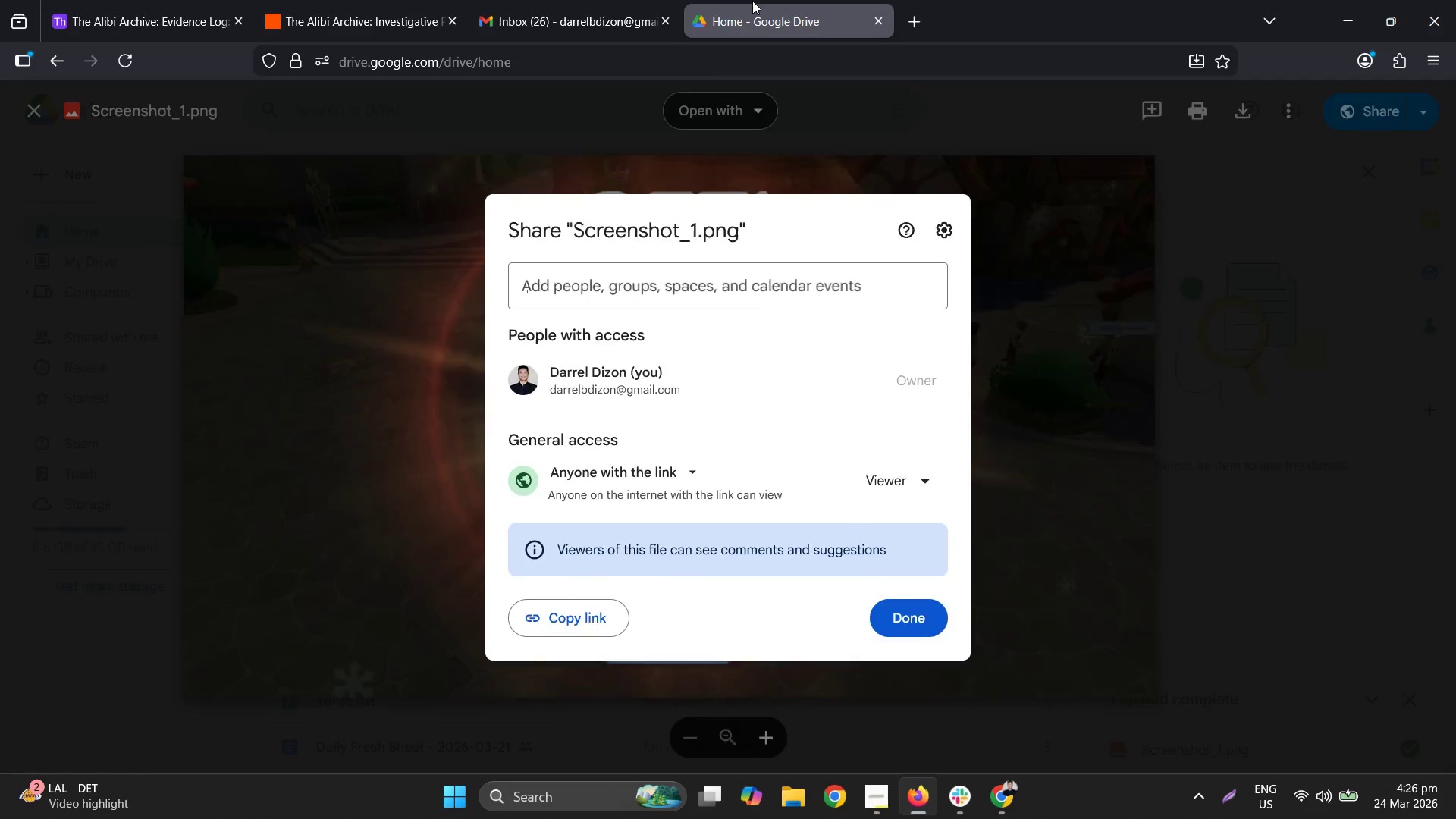 
double_click([629, 0])
 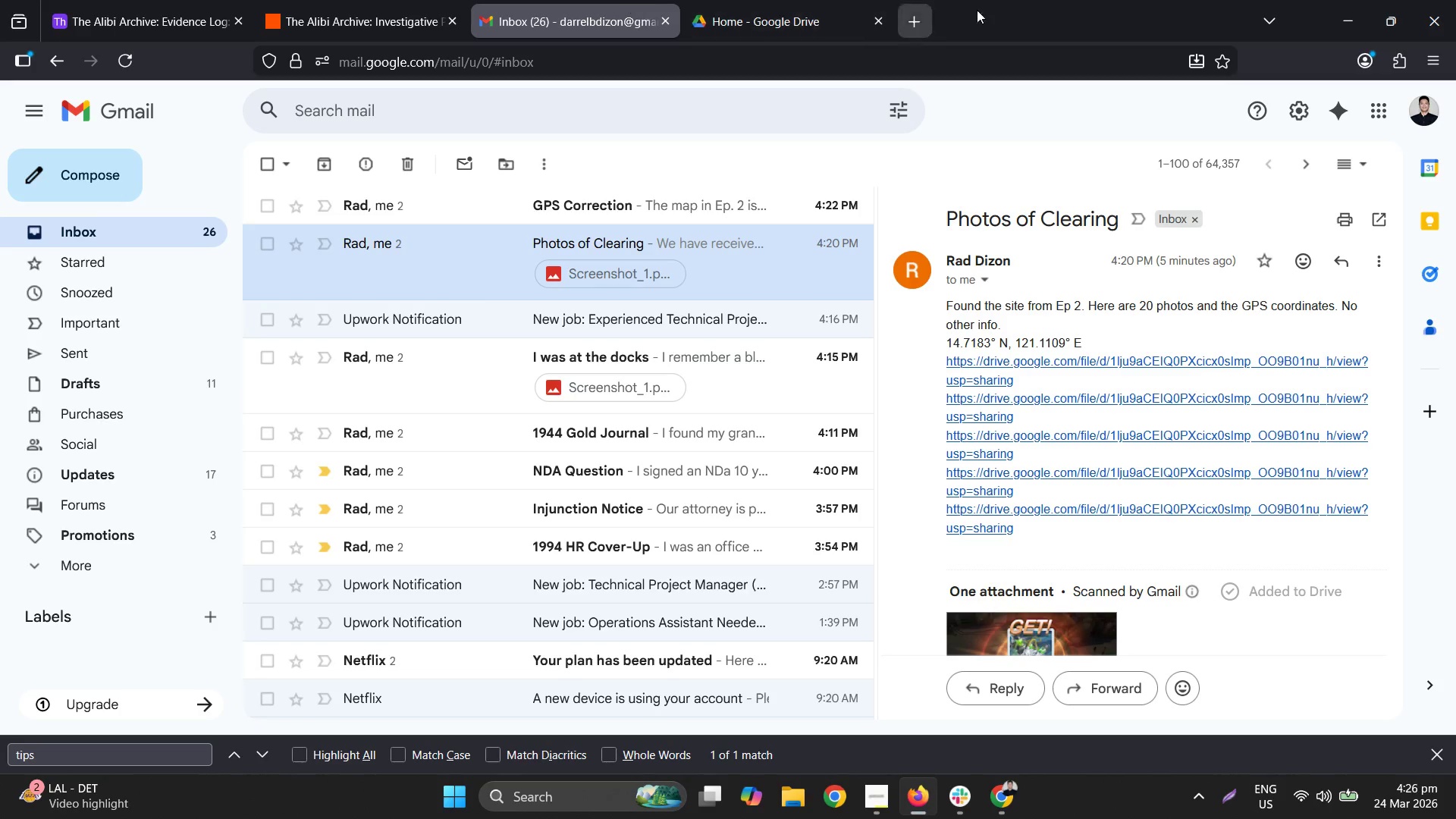 
left_click_drag(start_coordinate=[1036, 19], to_coordinate=[0, 433])
 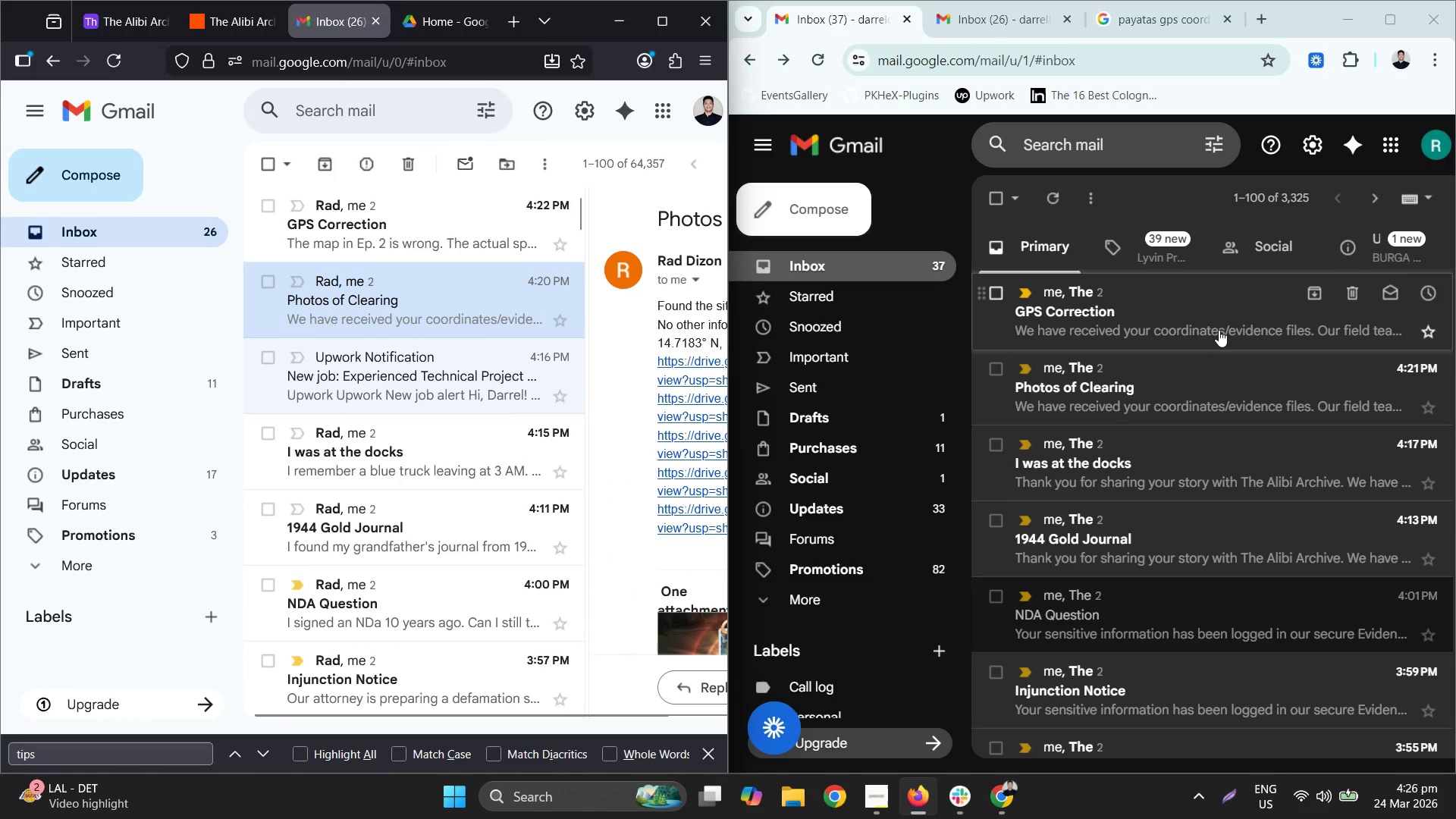 
right_click([1190, 323])
 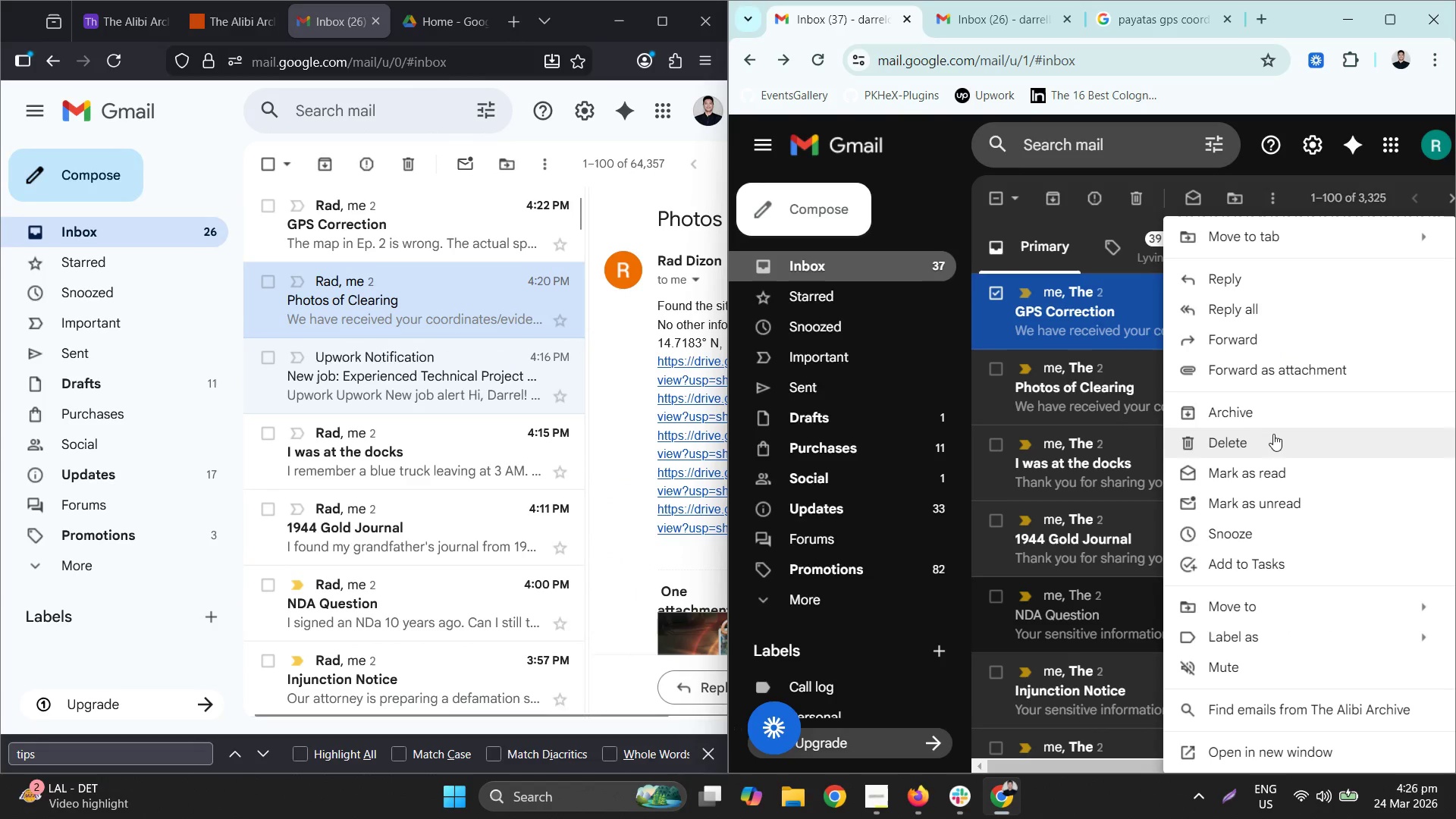 
left_click([1281, 445])
 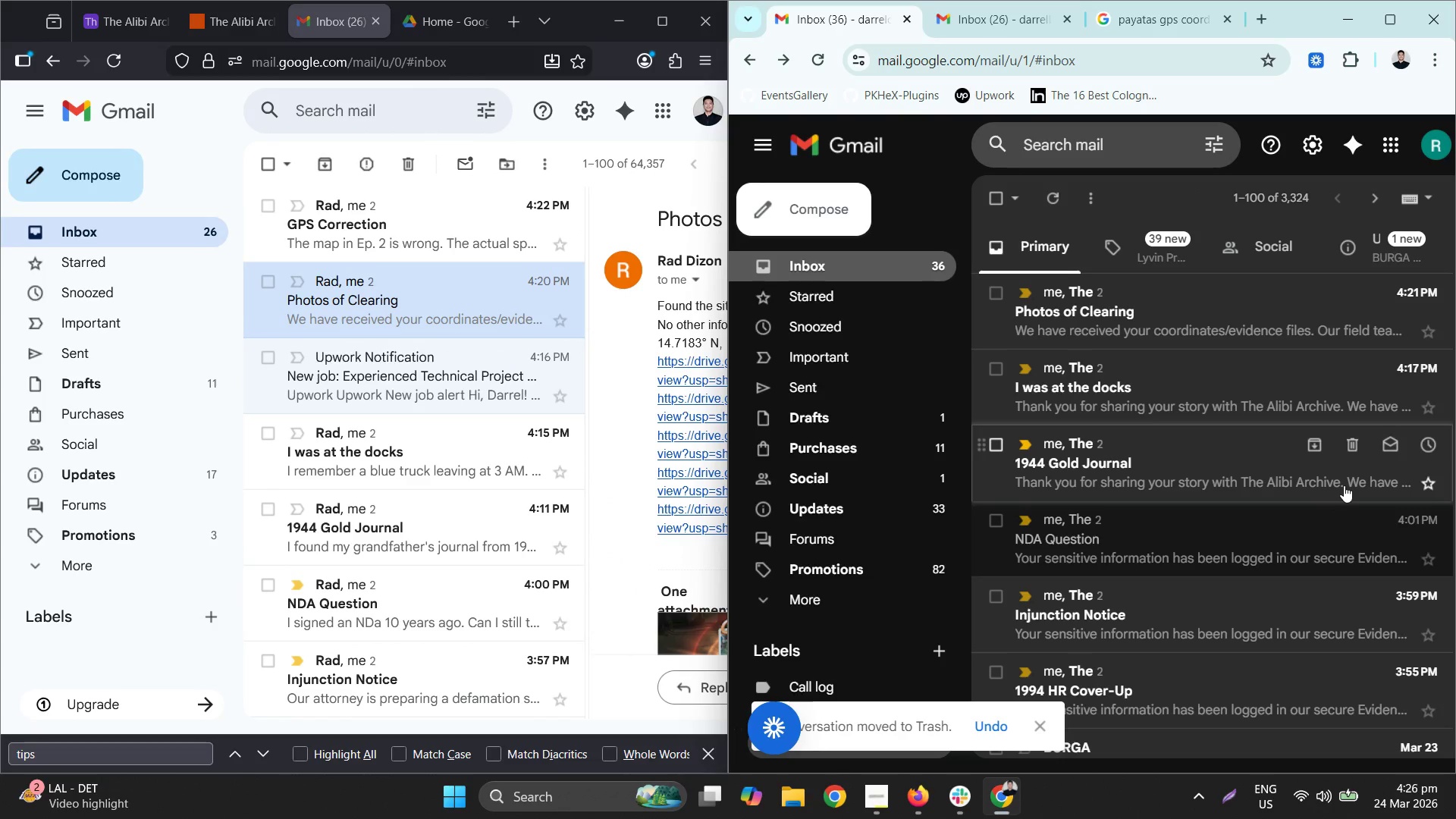 
left_click([789, 200])
 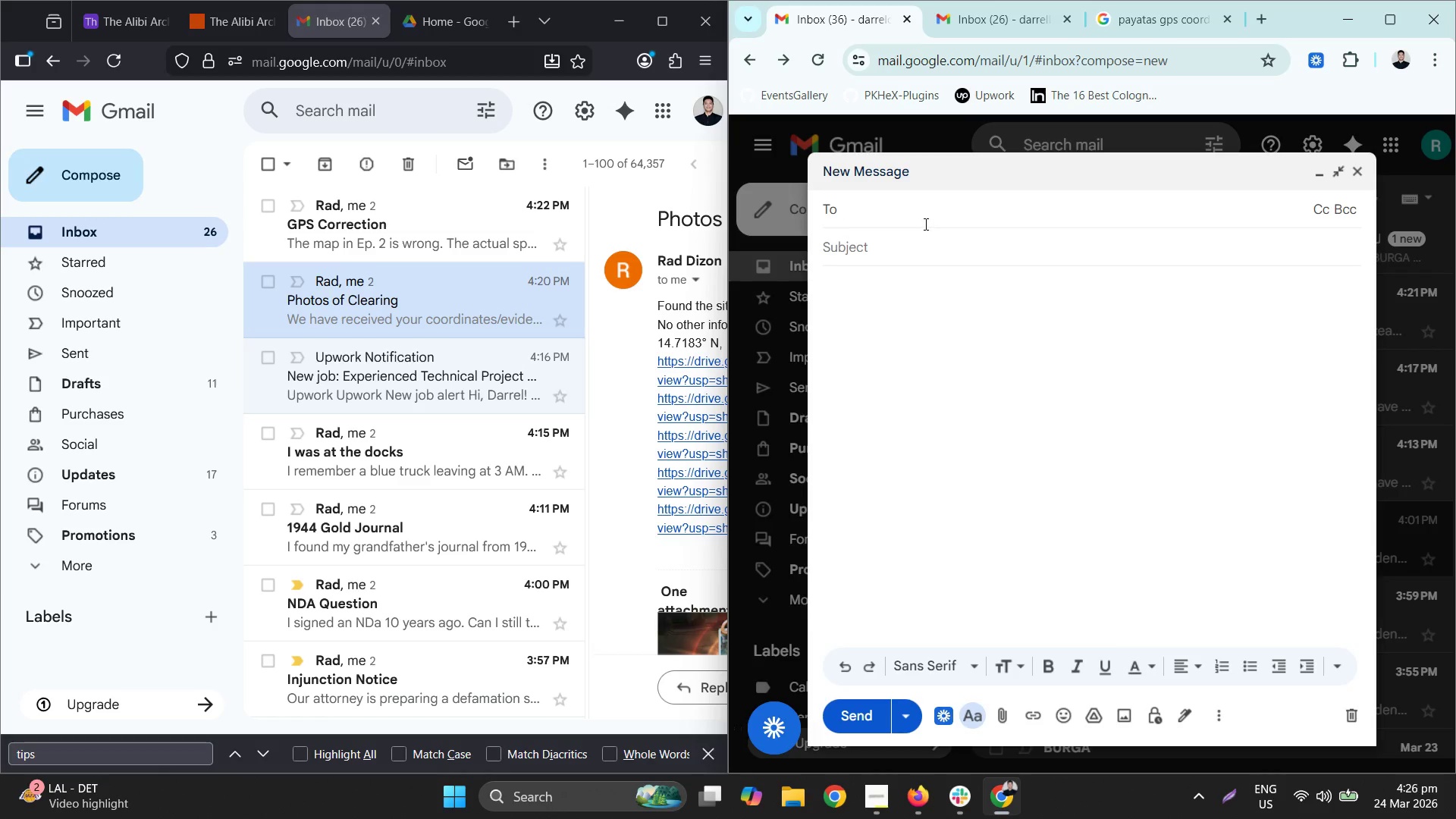 
type(da)
 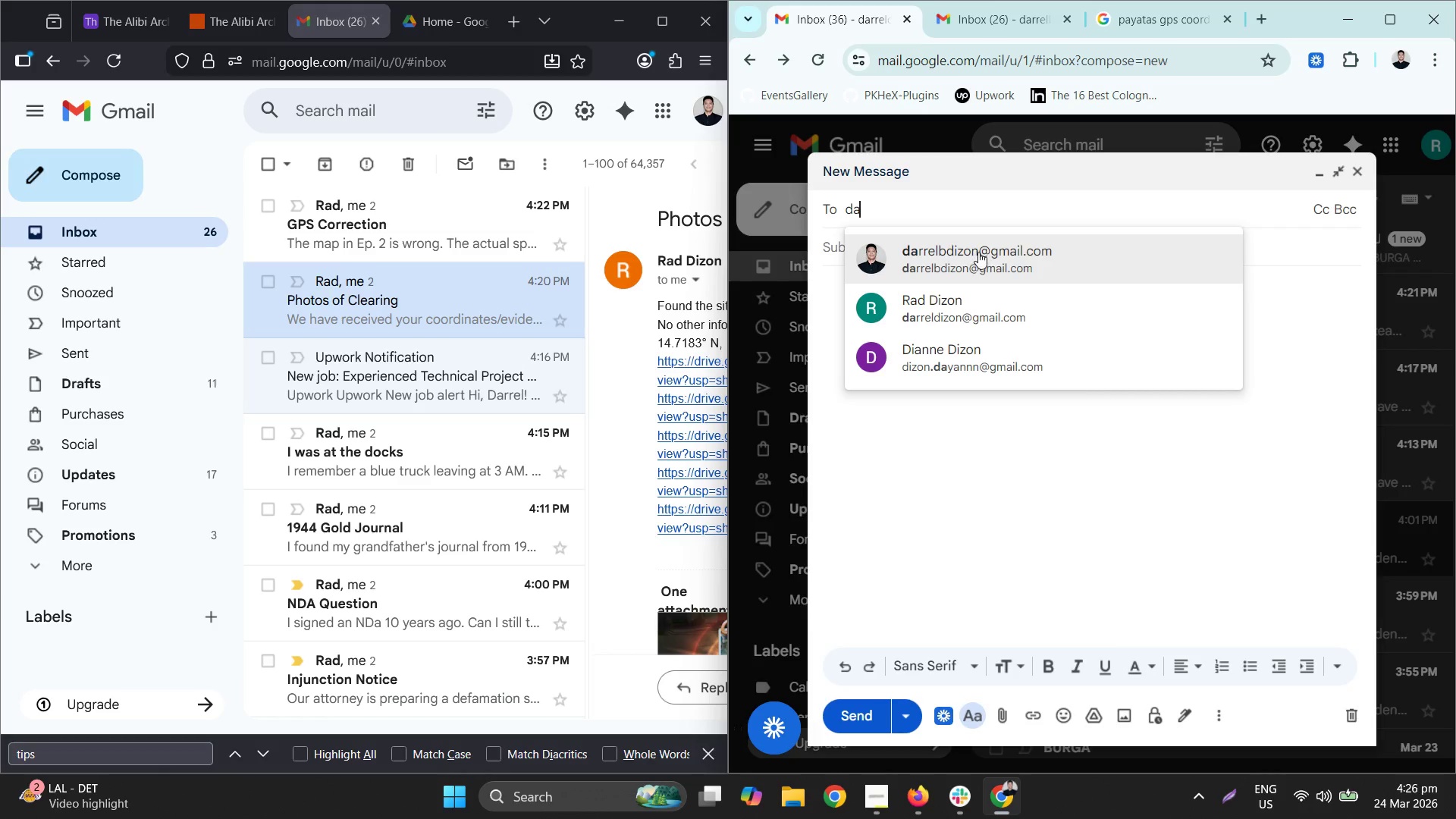 
left_click([978, 252])
 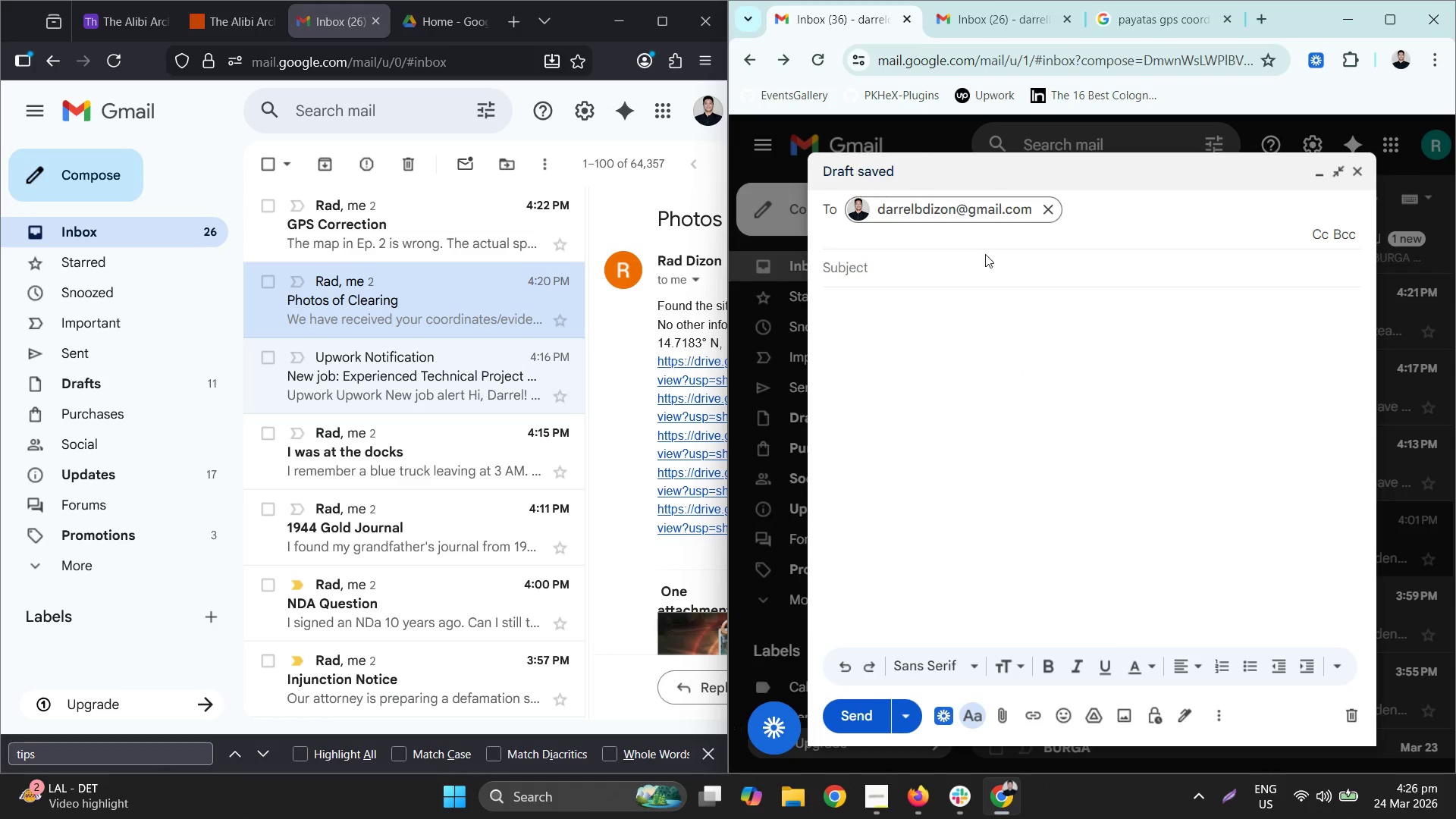 
left_click_drag(start_coordinate=[990, 264], to_coordinate=[985, 262])
 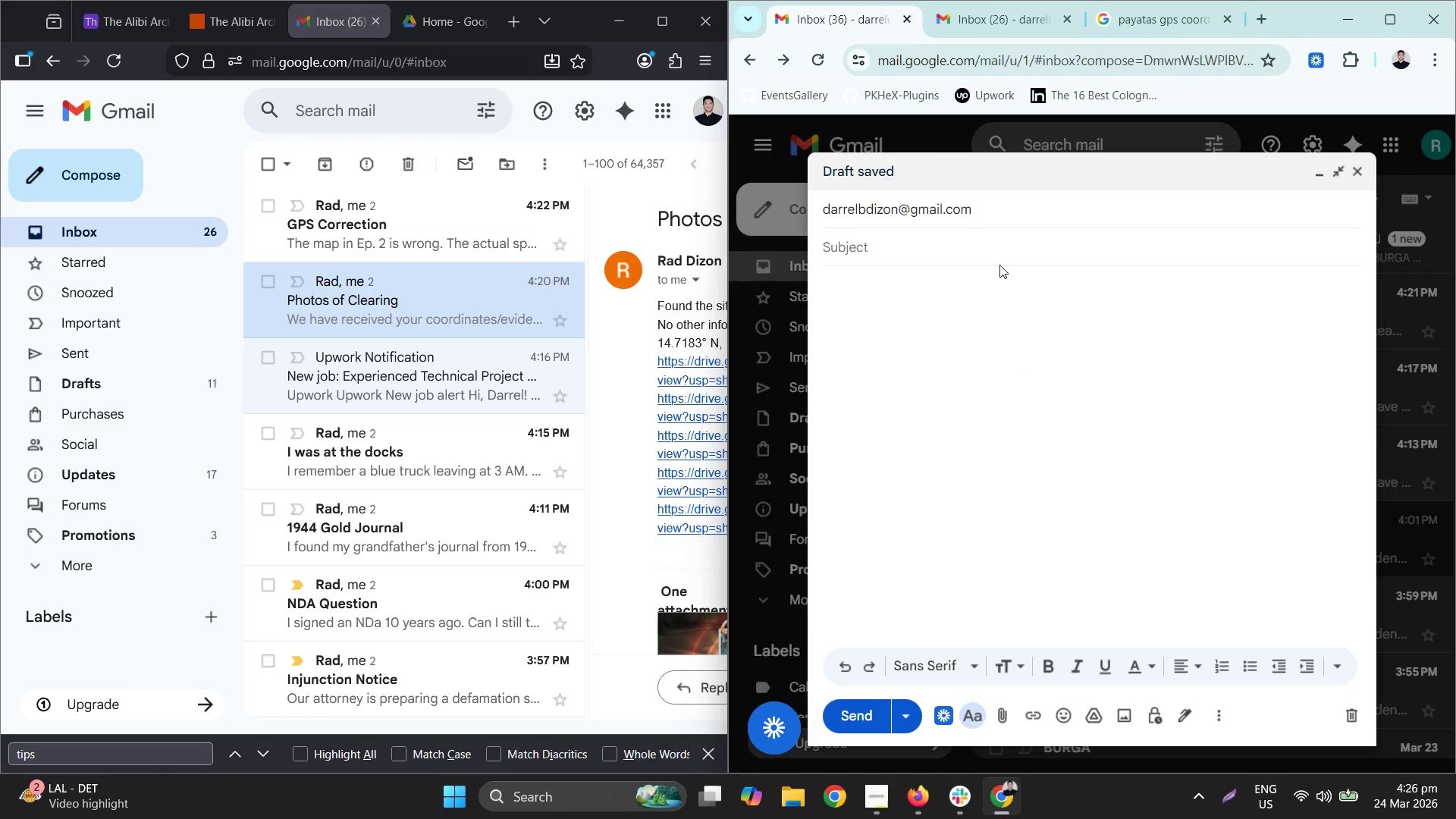 
type(GPS Core)
key(Backspace)
type(rection)
key(Tab)
type(The mapo )
key(Backspace)
key(Backspace)
type( in Ep. 2 is wrong. he a)
key(Backspace)
key(Backspace)
key(Backspace)
key(Backspace)
type(The actual spot is hree)
key(Backspace)
key(Backspace)
key(Backspace)
type(ere: )
 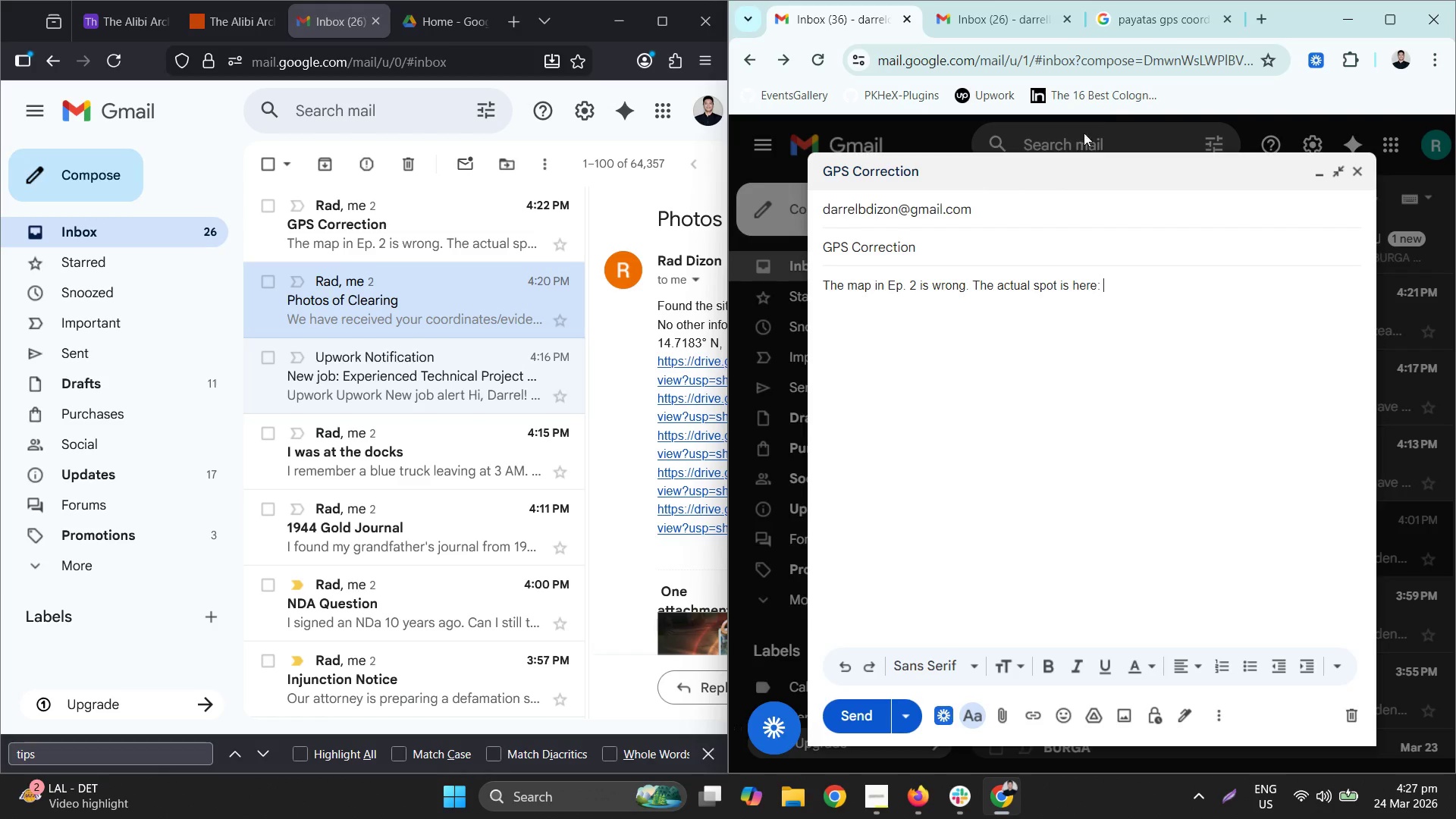 
key(Control+C)
 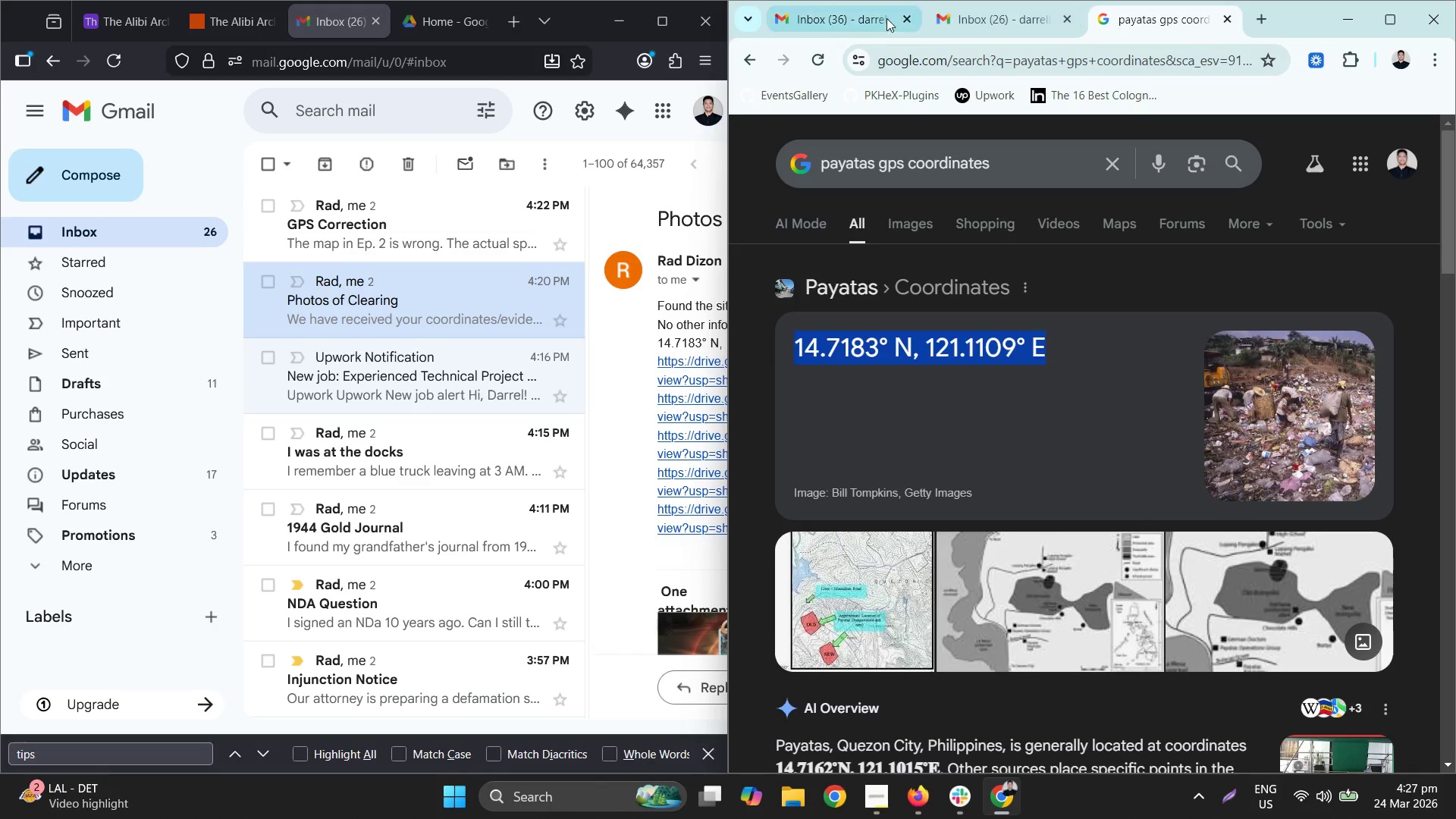 
left_click([863, 12])
 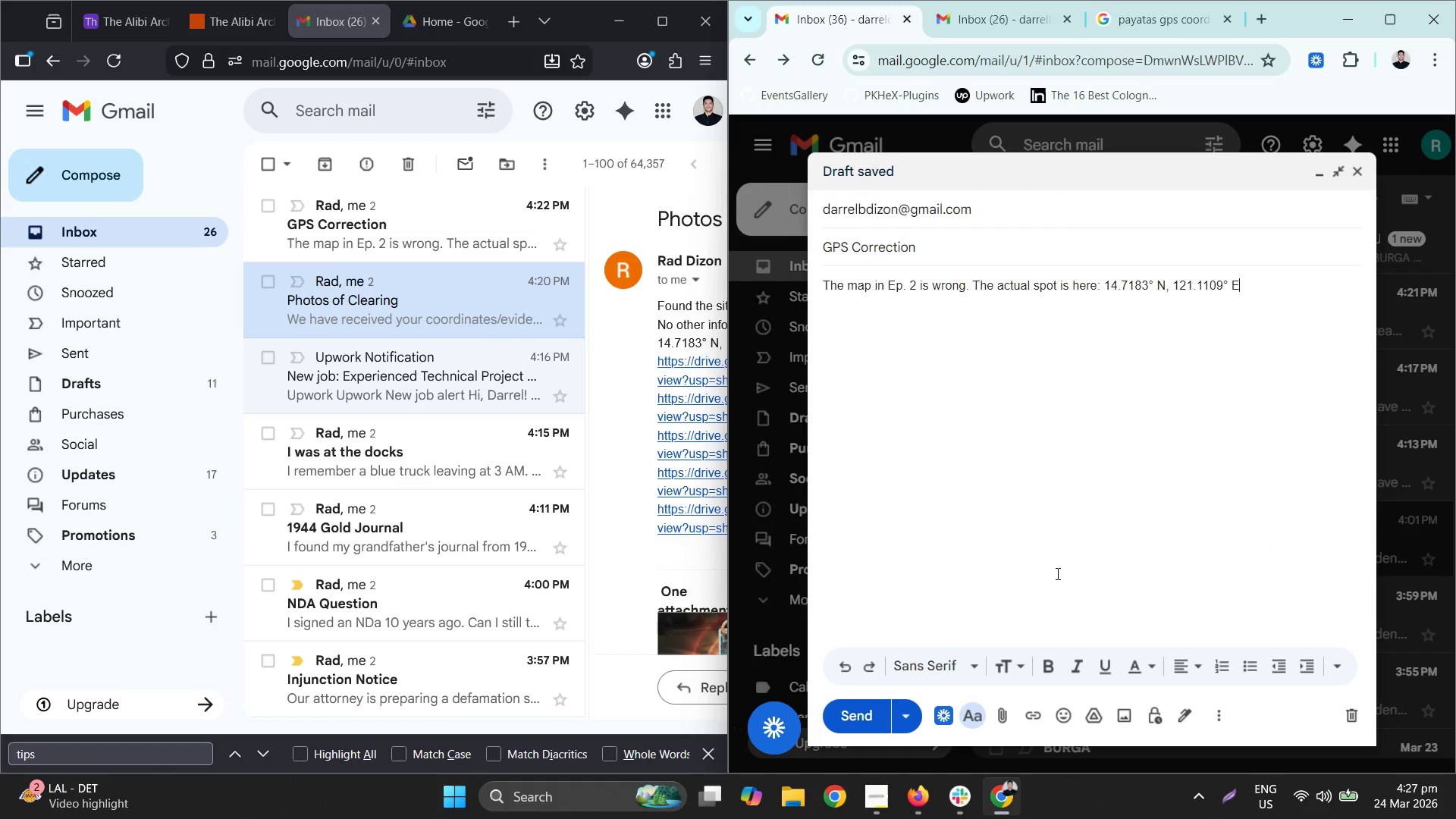 
left_click([838, 708])
 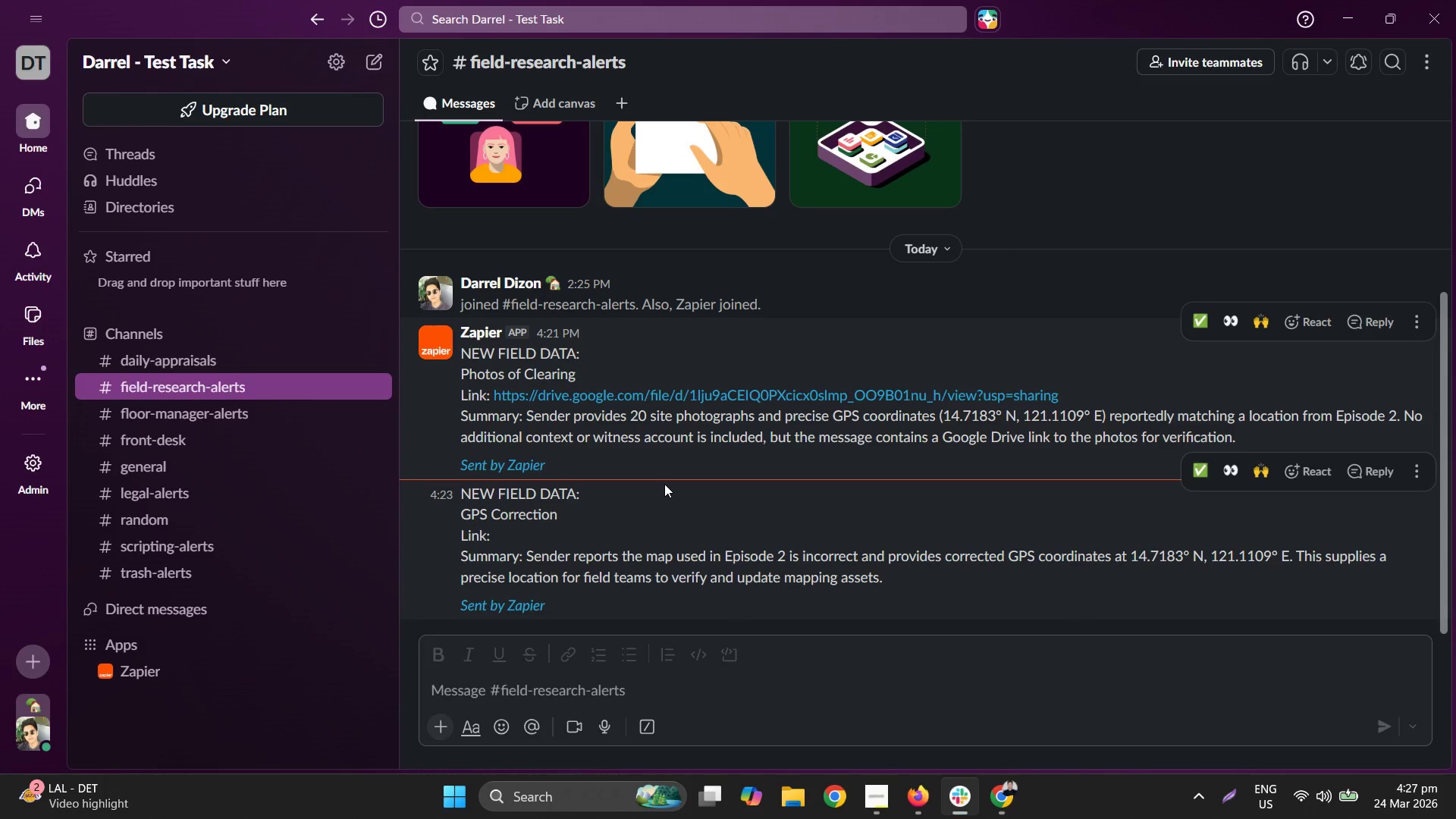 
right_click([1031, 536])
 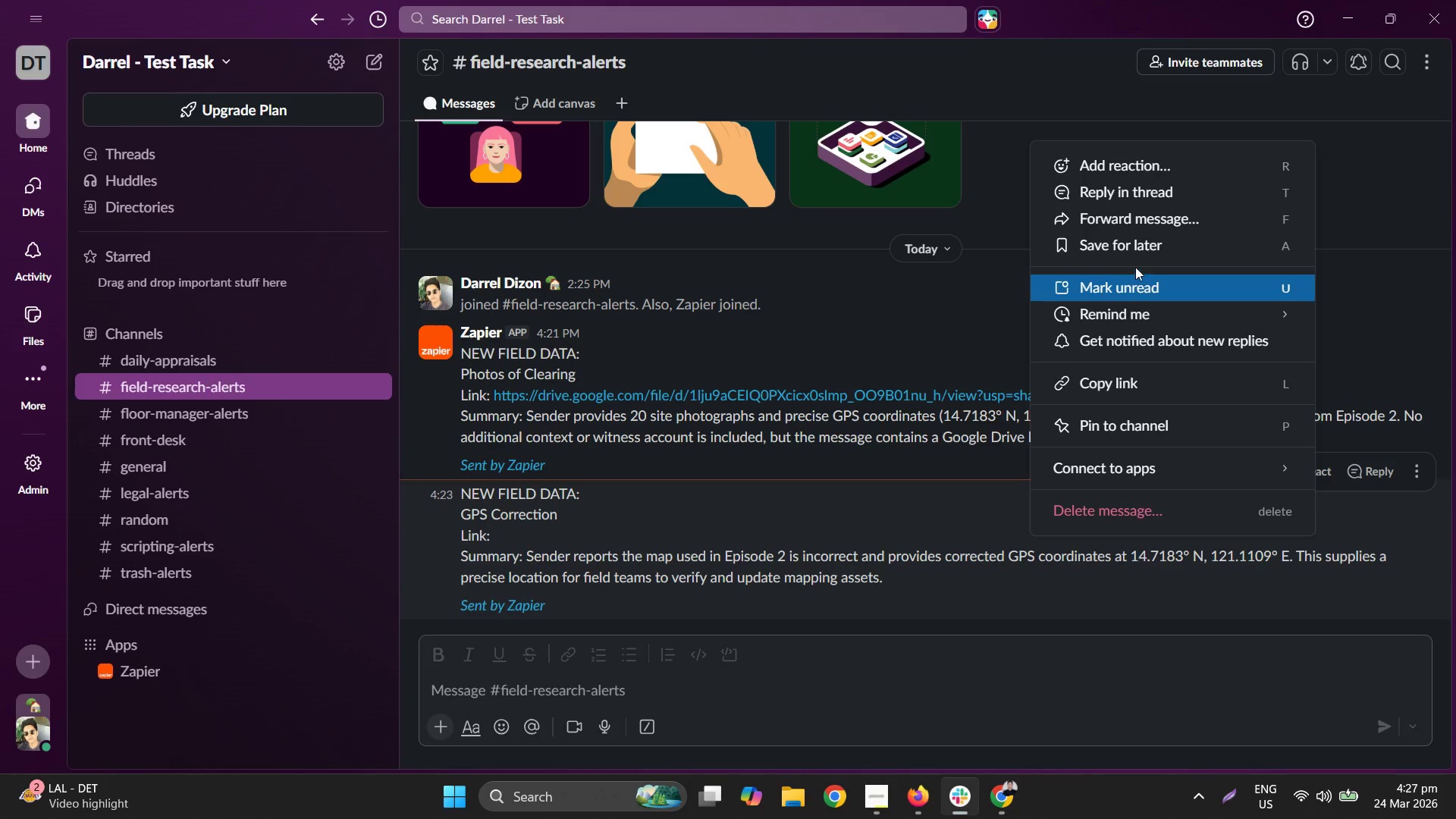 
left_click([1131, 508])
 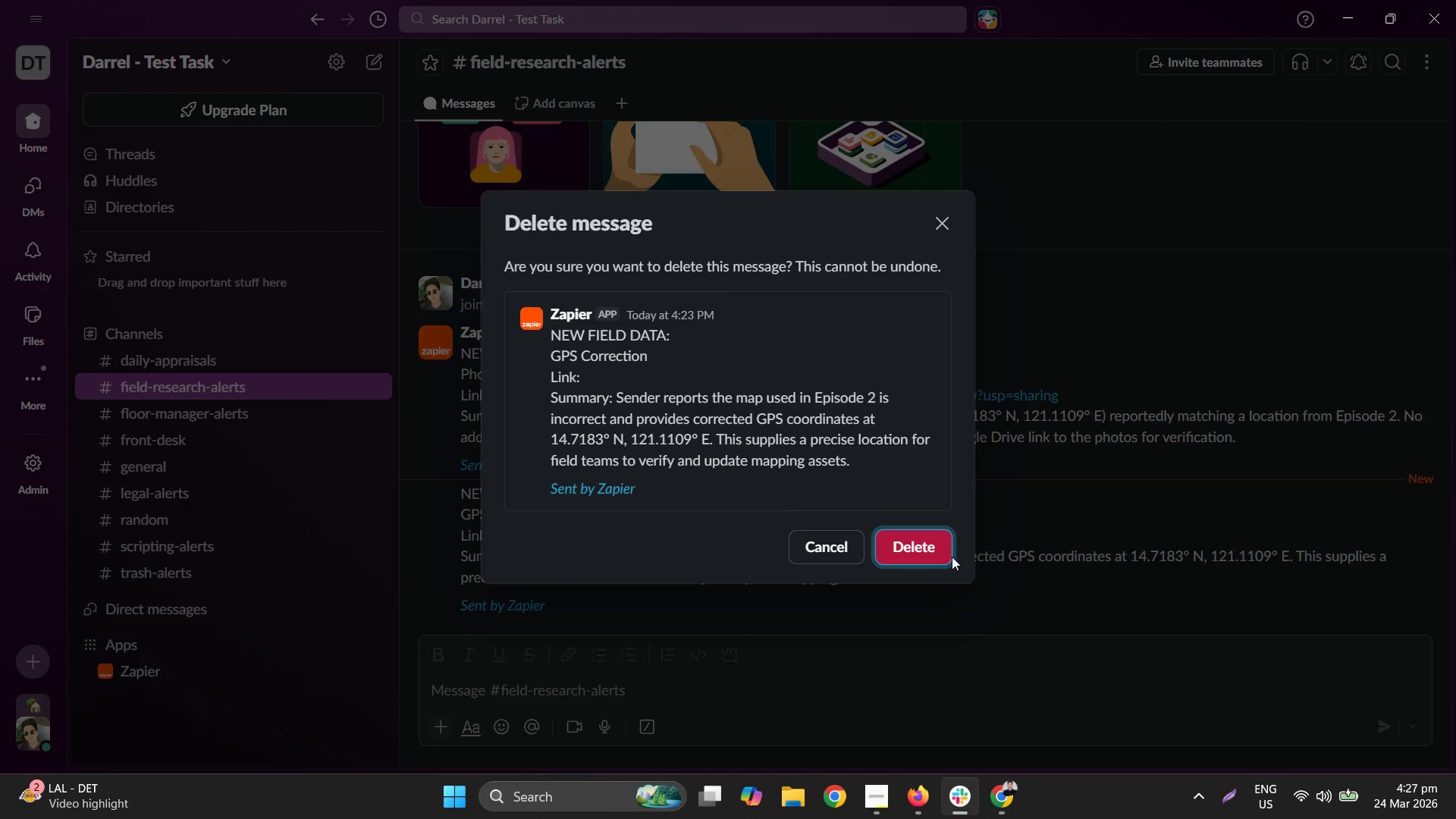 
left_click([915, 544])
 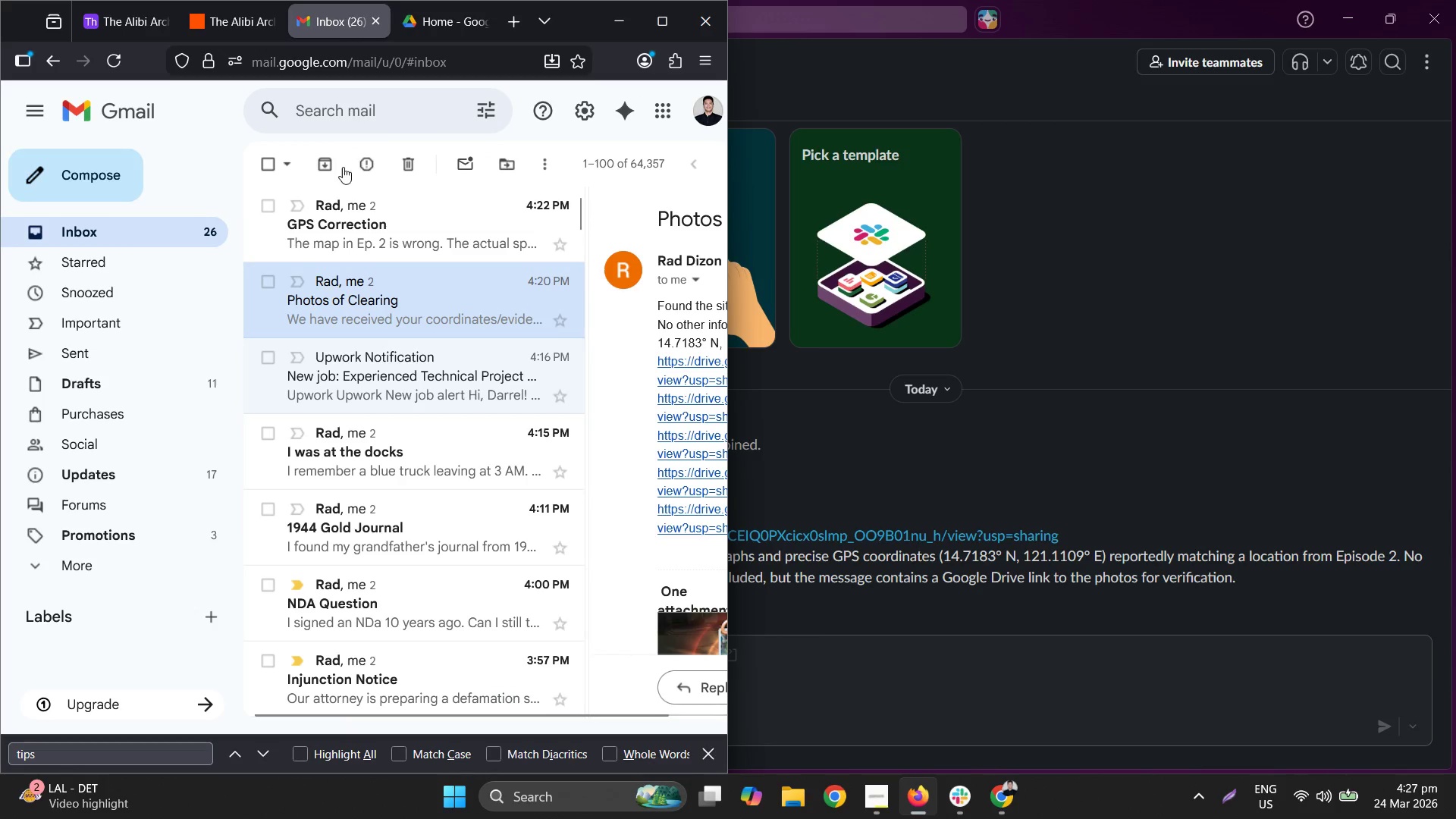 
wait(6.74)
 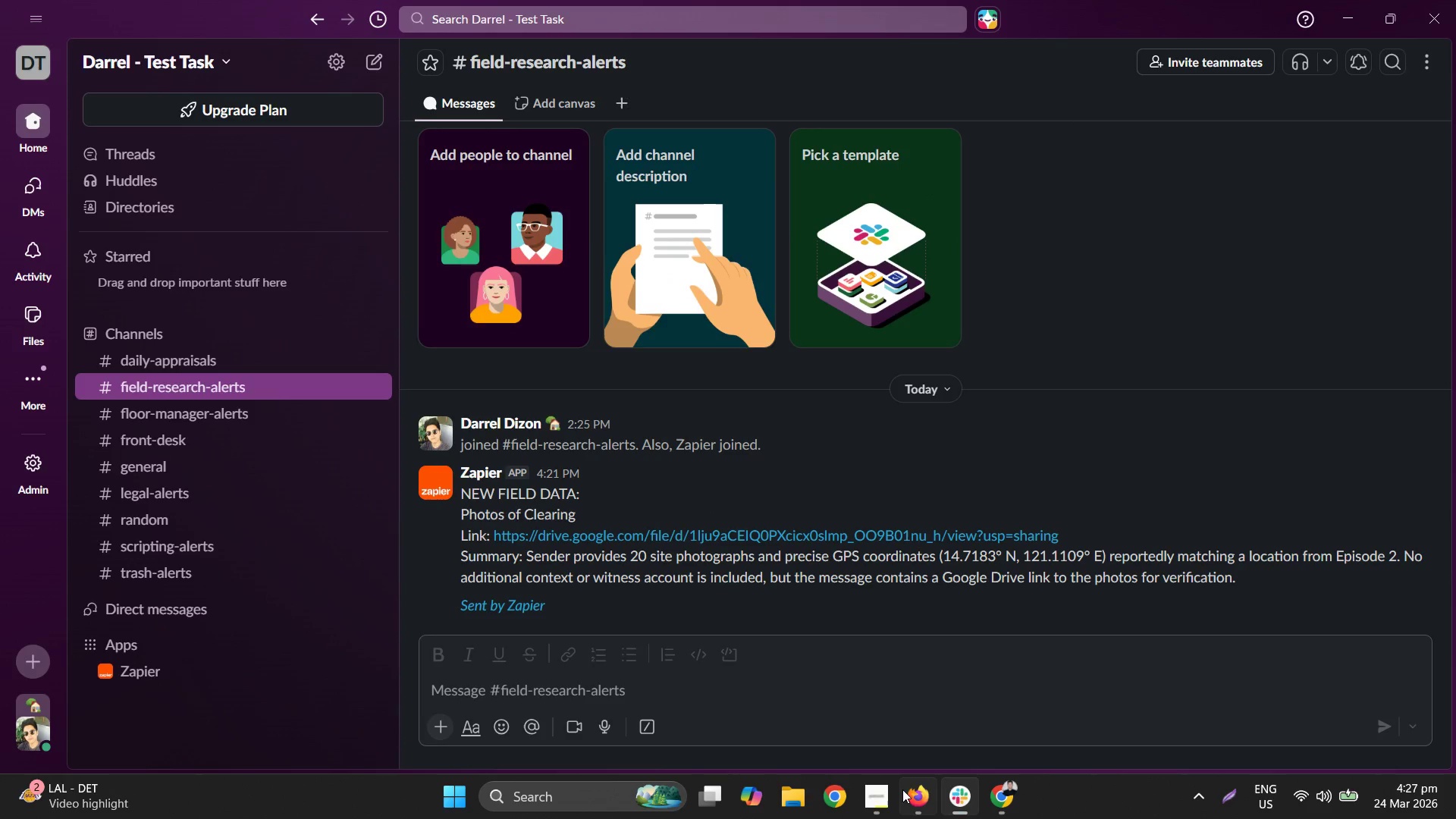 
left_click([119, 67])
 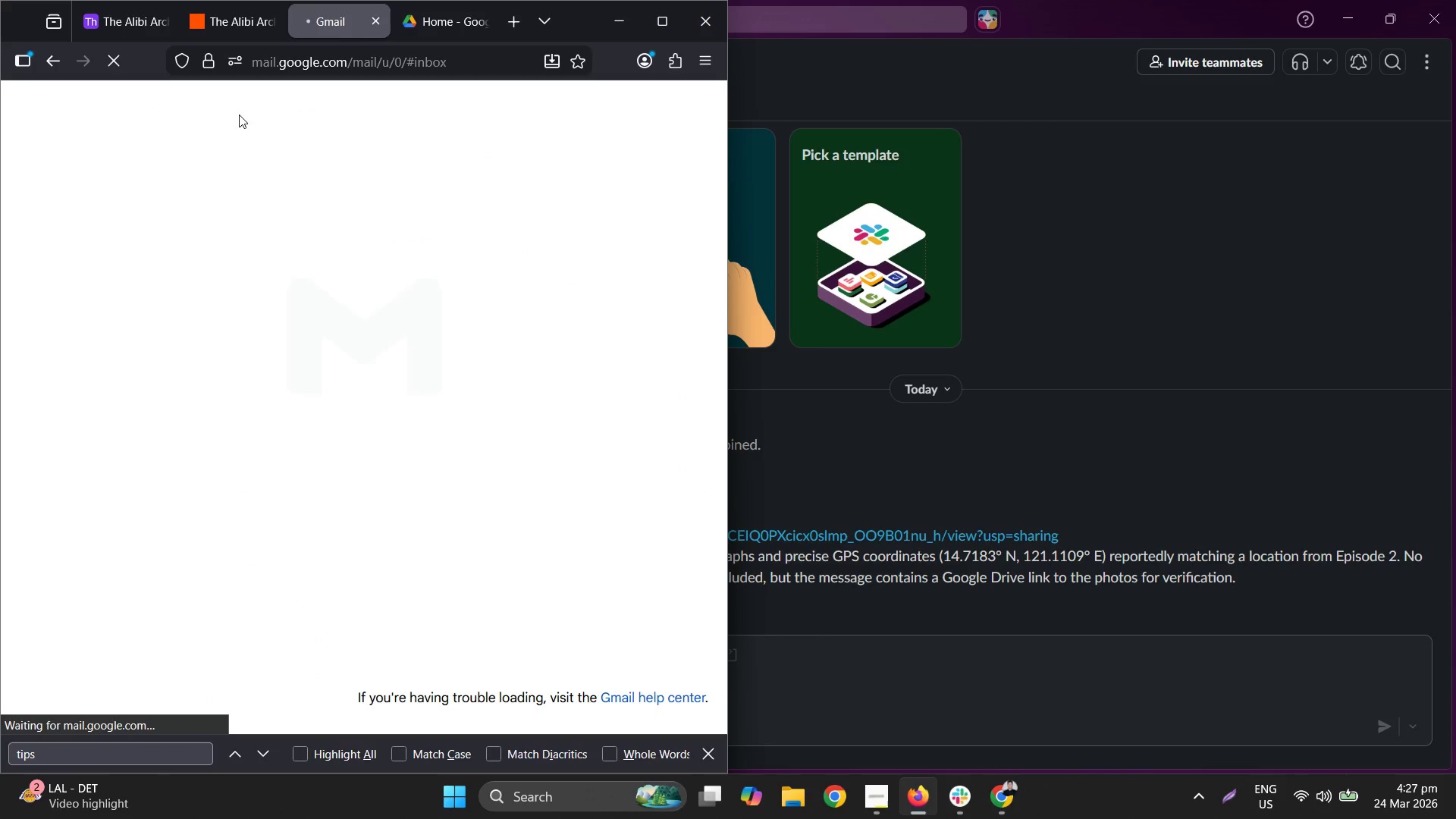 
mouse_move([384, 162])
 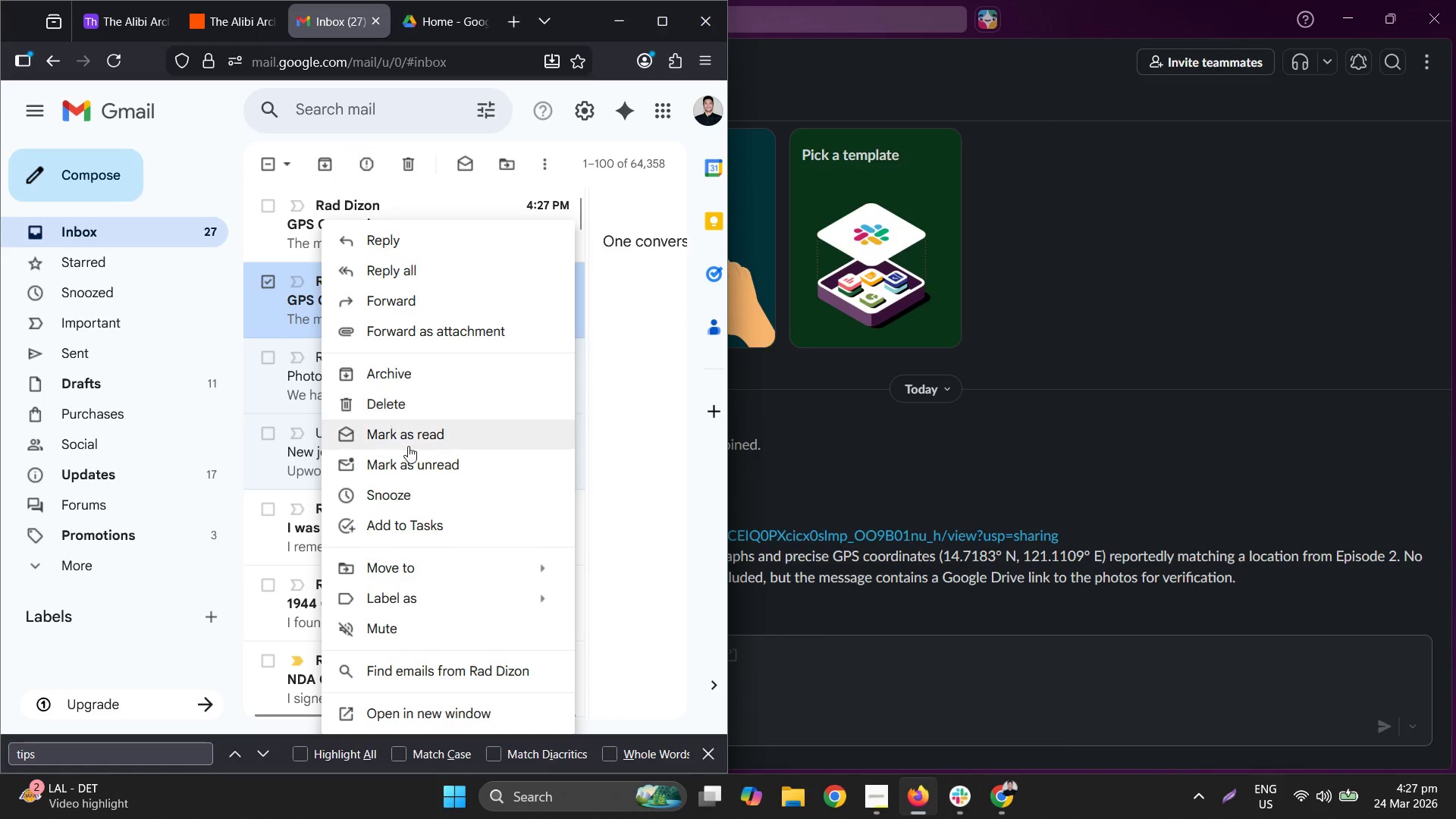 
left_click([424, 415])
 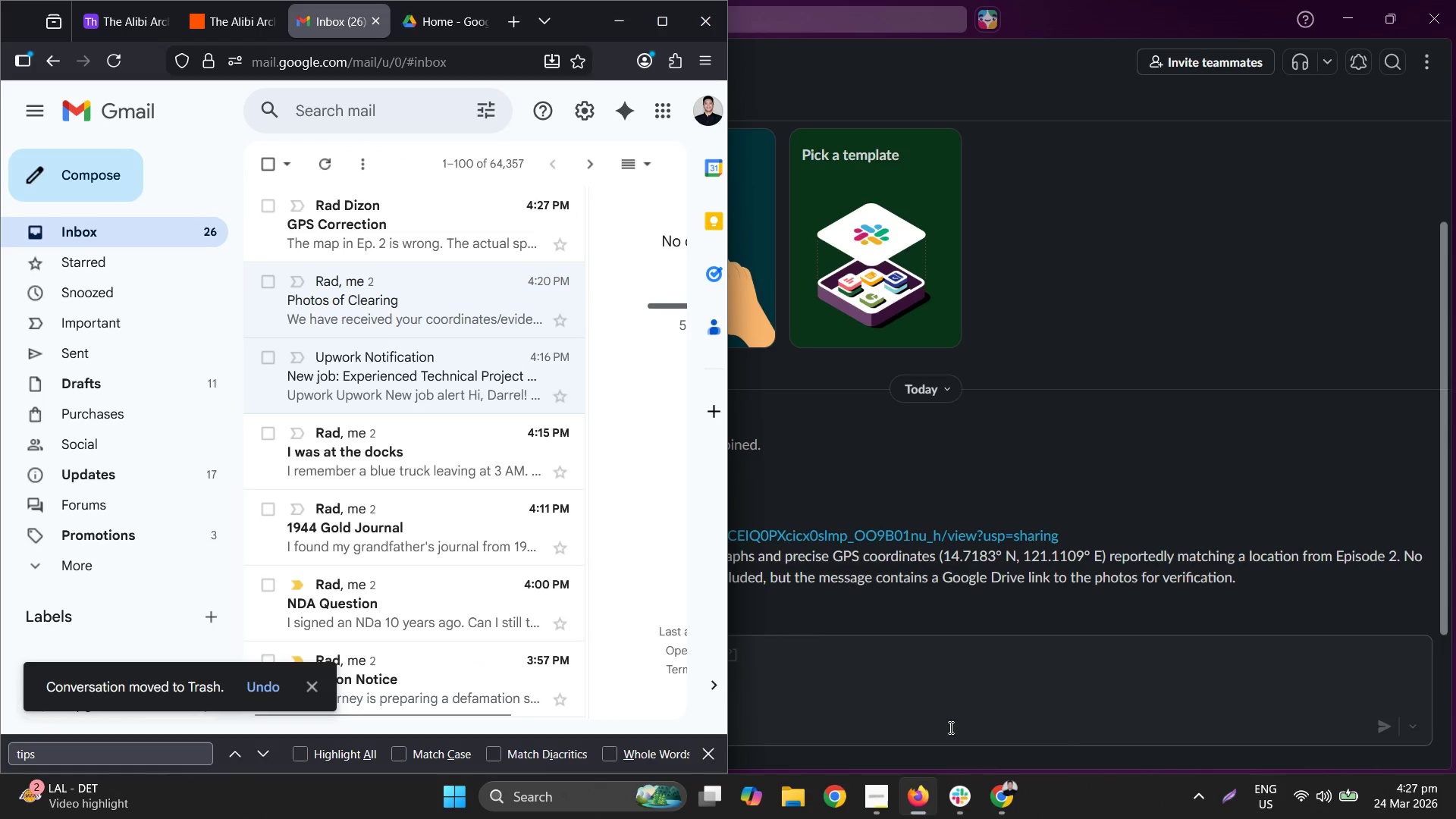 
wait(5.12)
 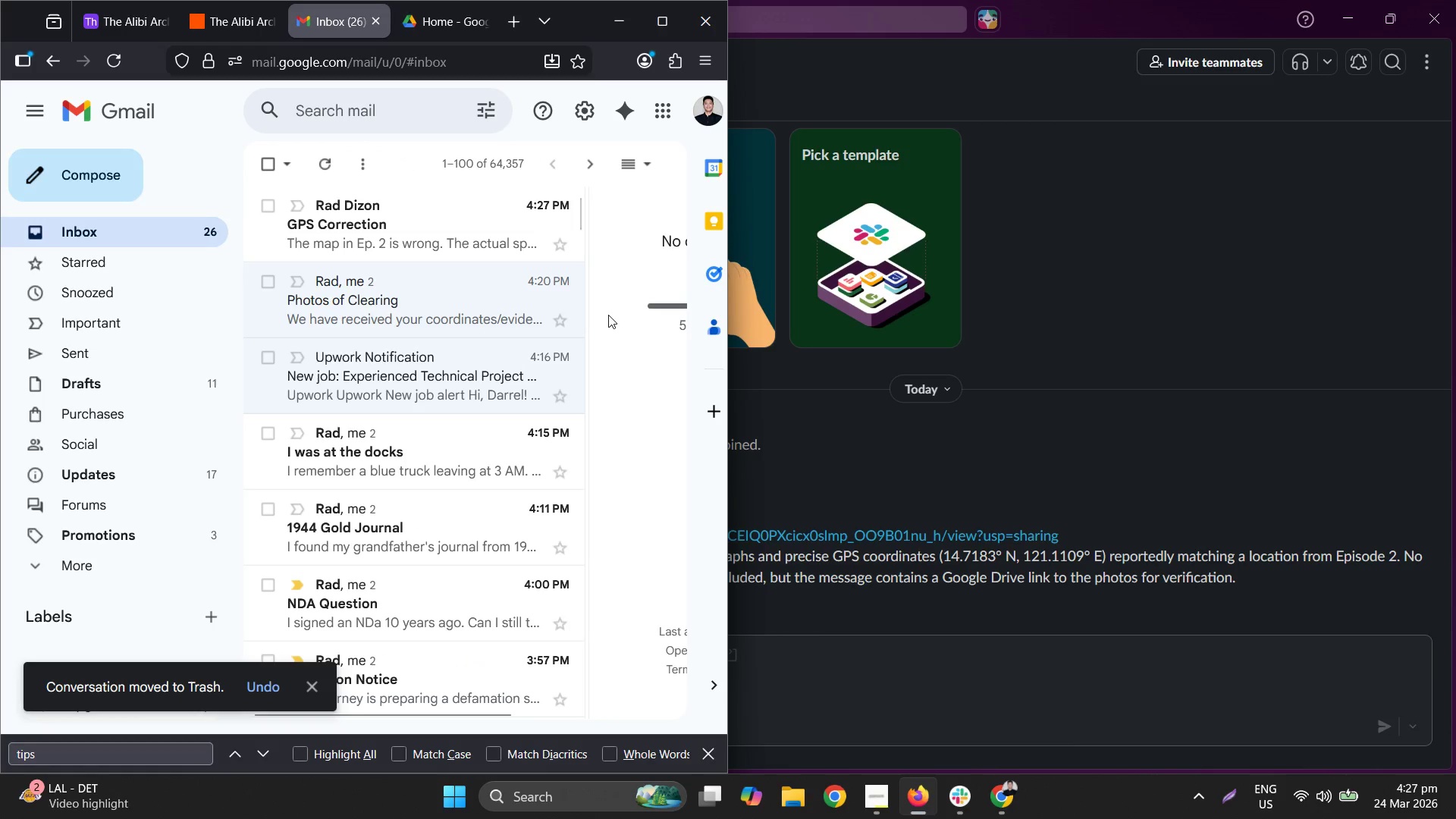 
left_click([1001, 790])
 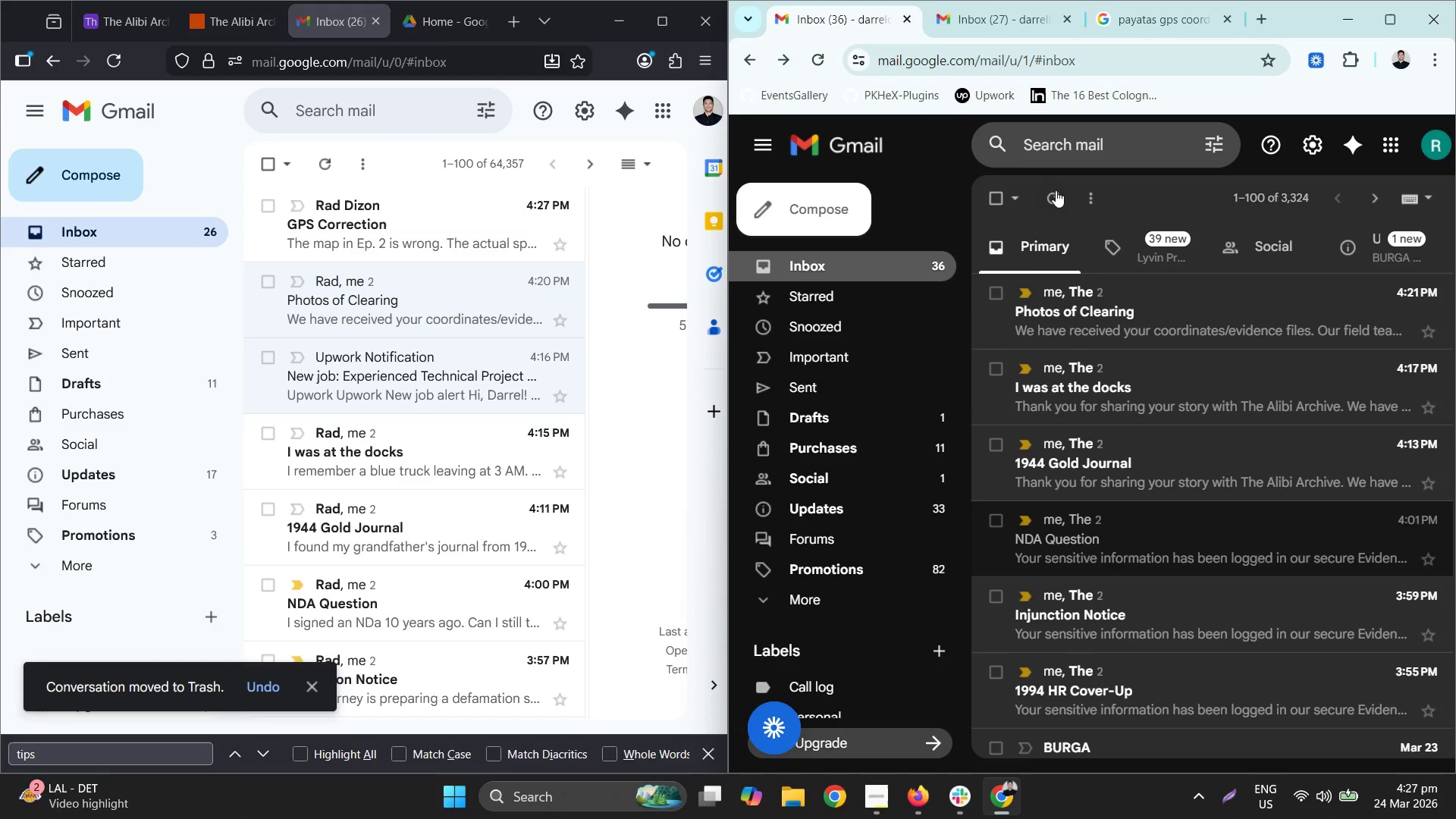 
left_click([1147, 552])
 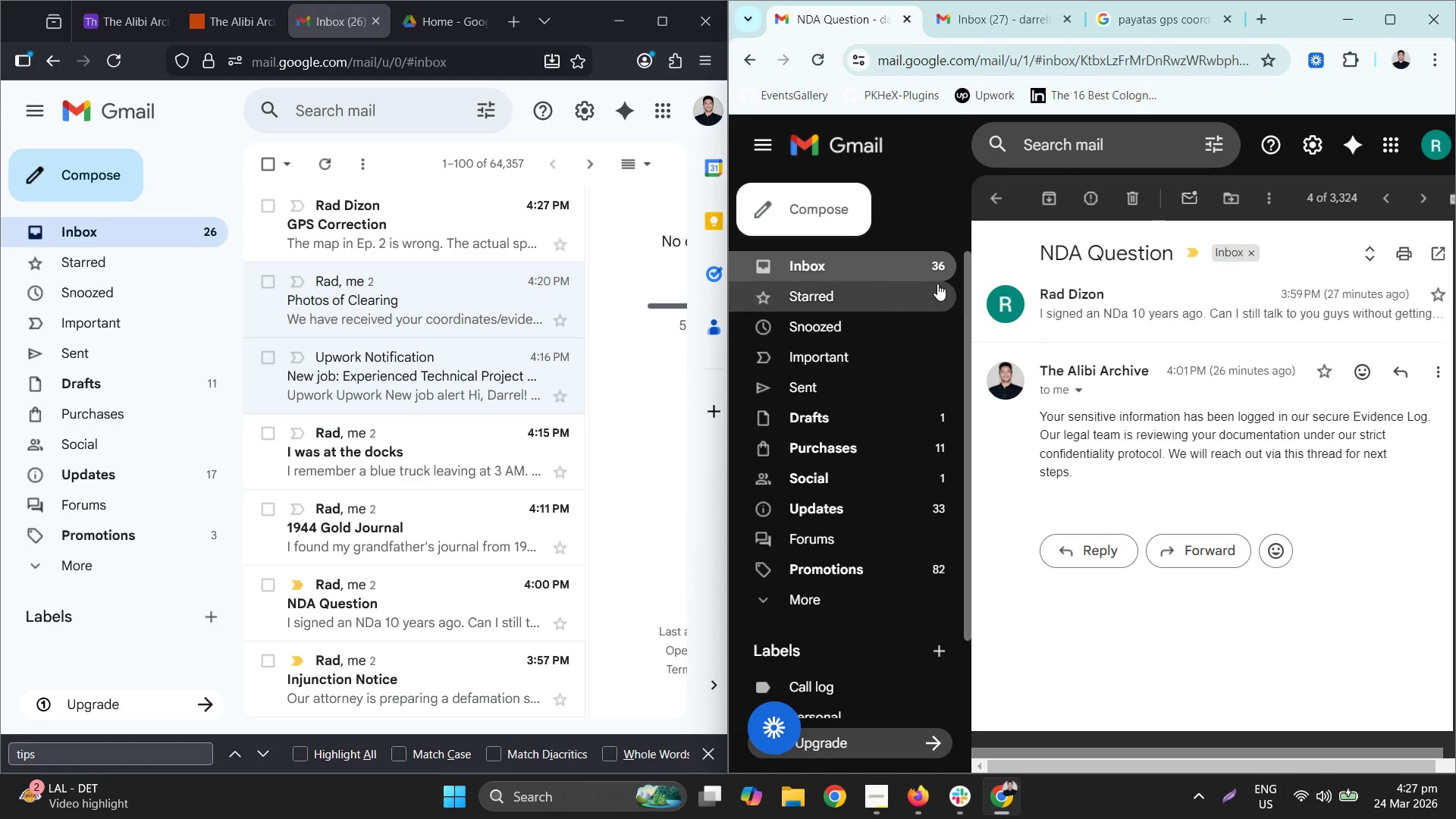 
left_click([837, 269])
 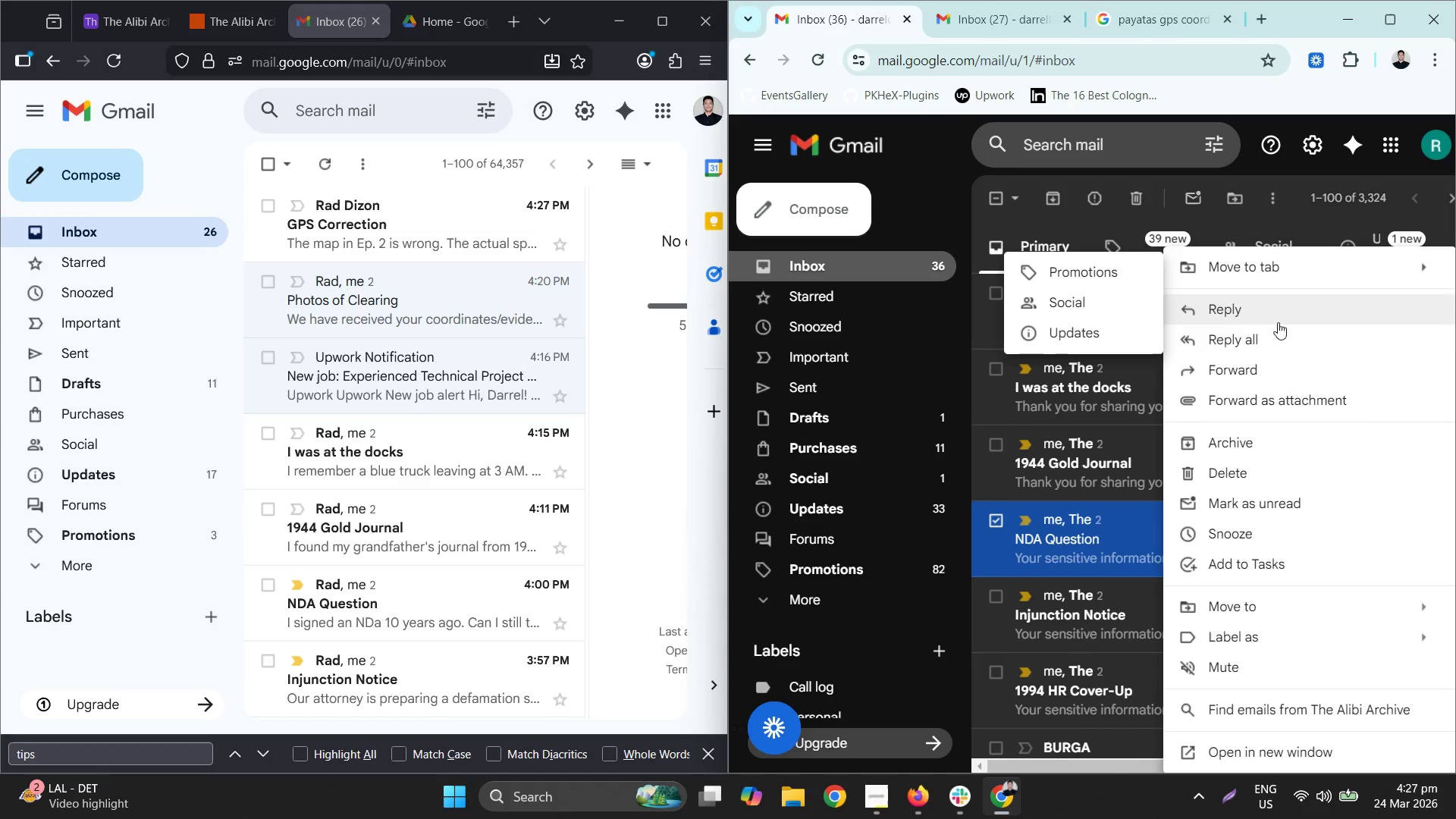 
left_click([1292, 507])
 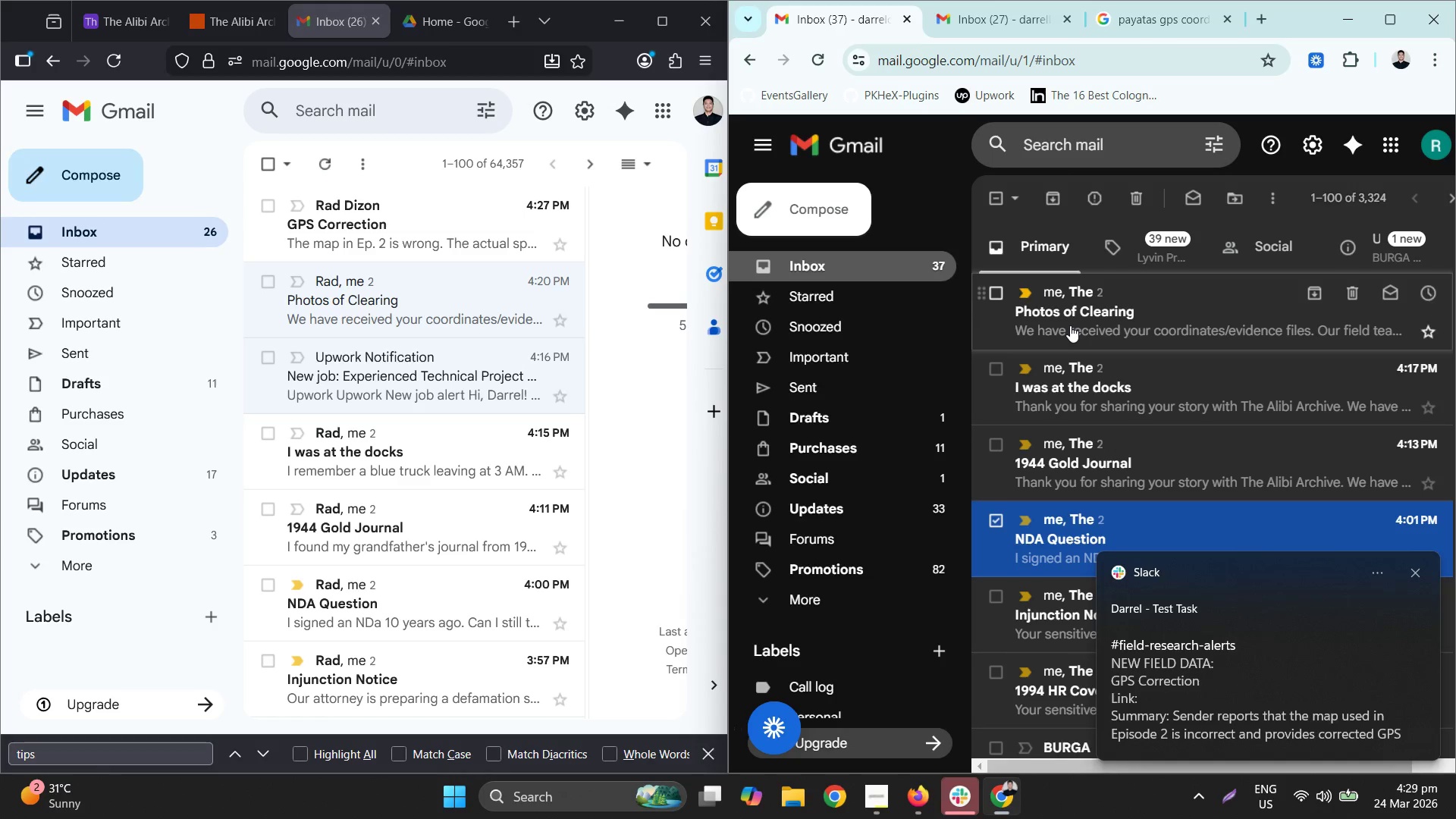 
wait(104.2)
 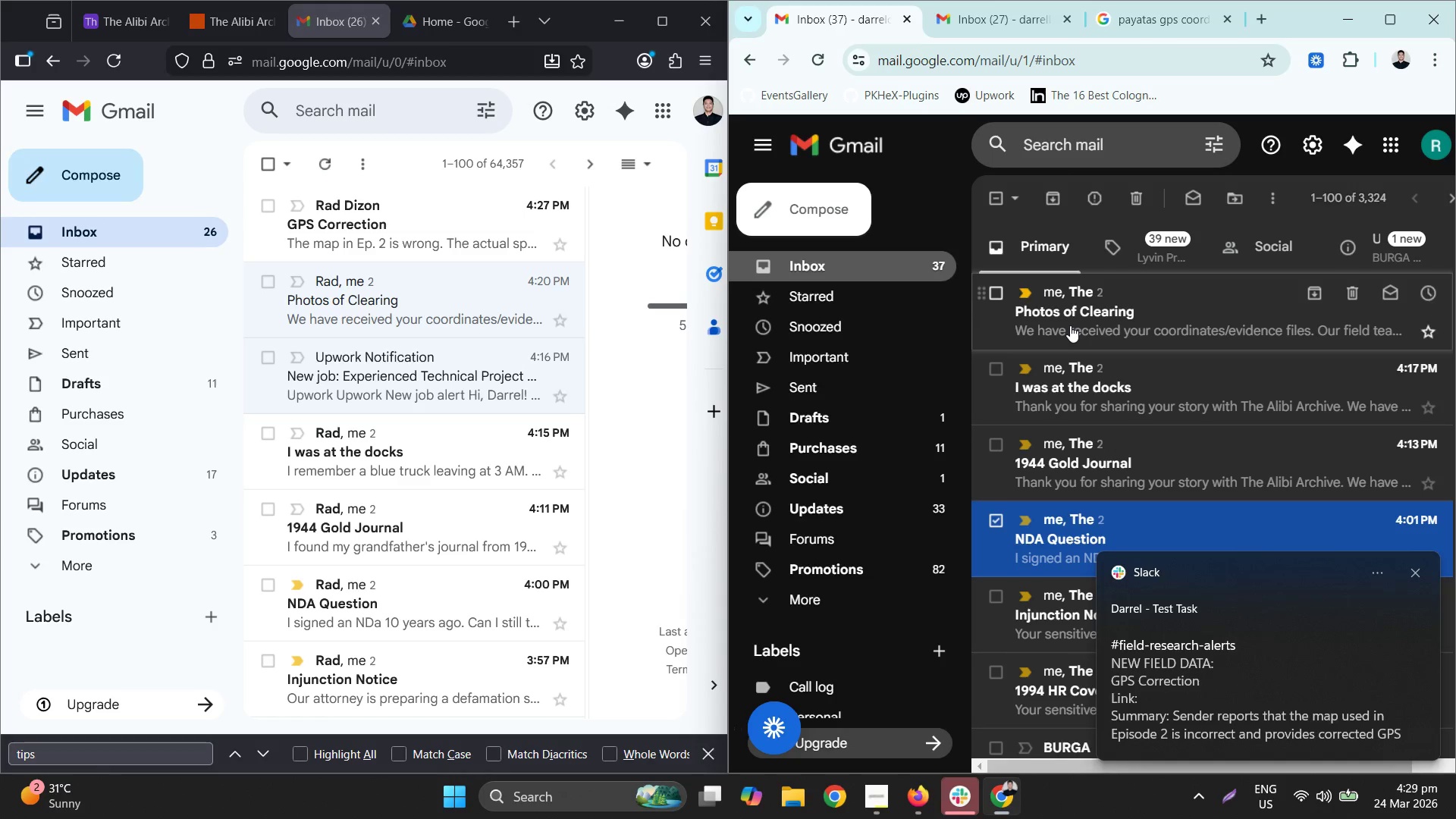 
left_click([844, 37])
 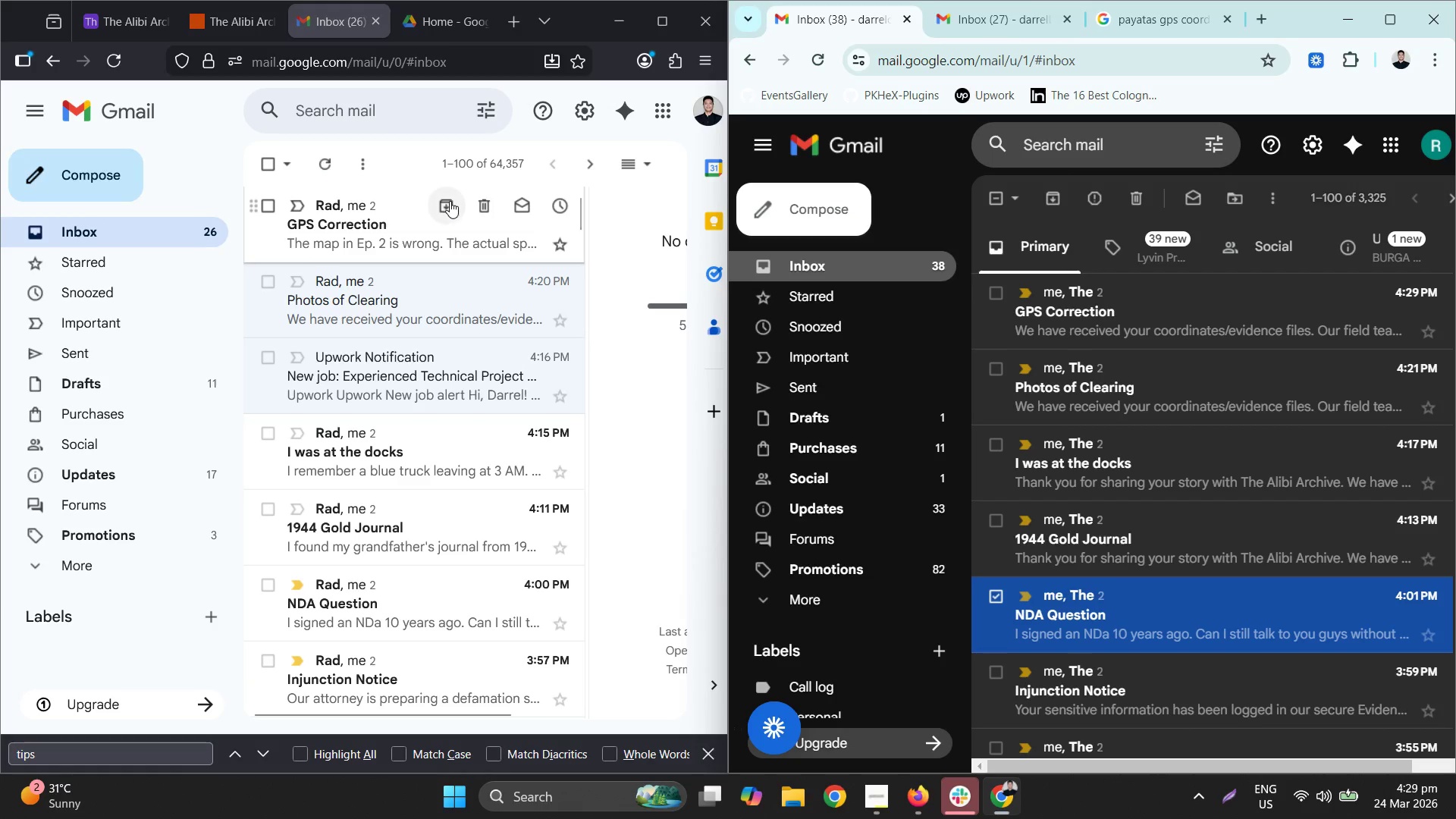 
wait(5.89)
 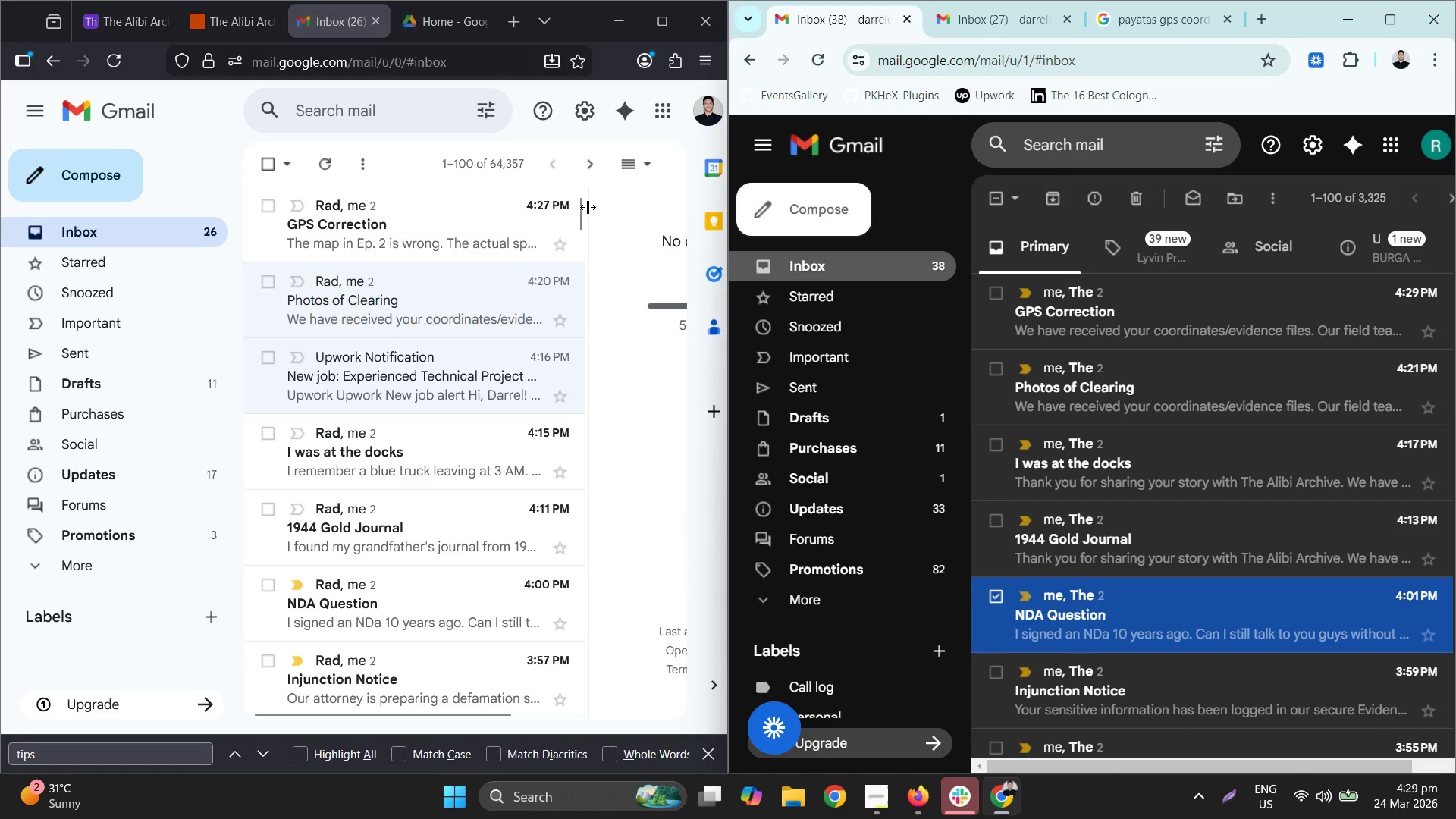 
left_click([132, 24])
 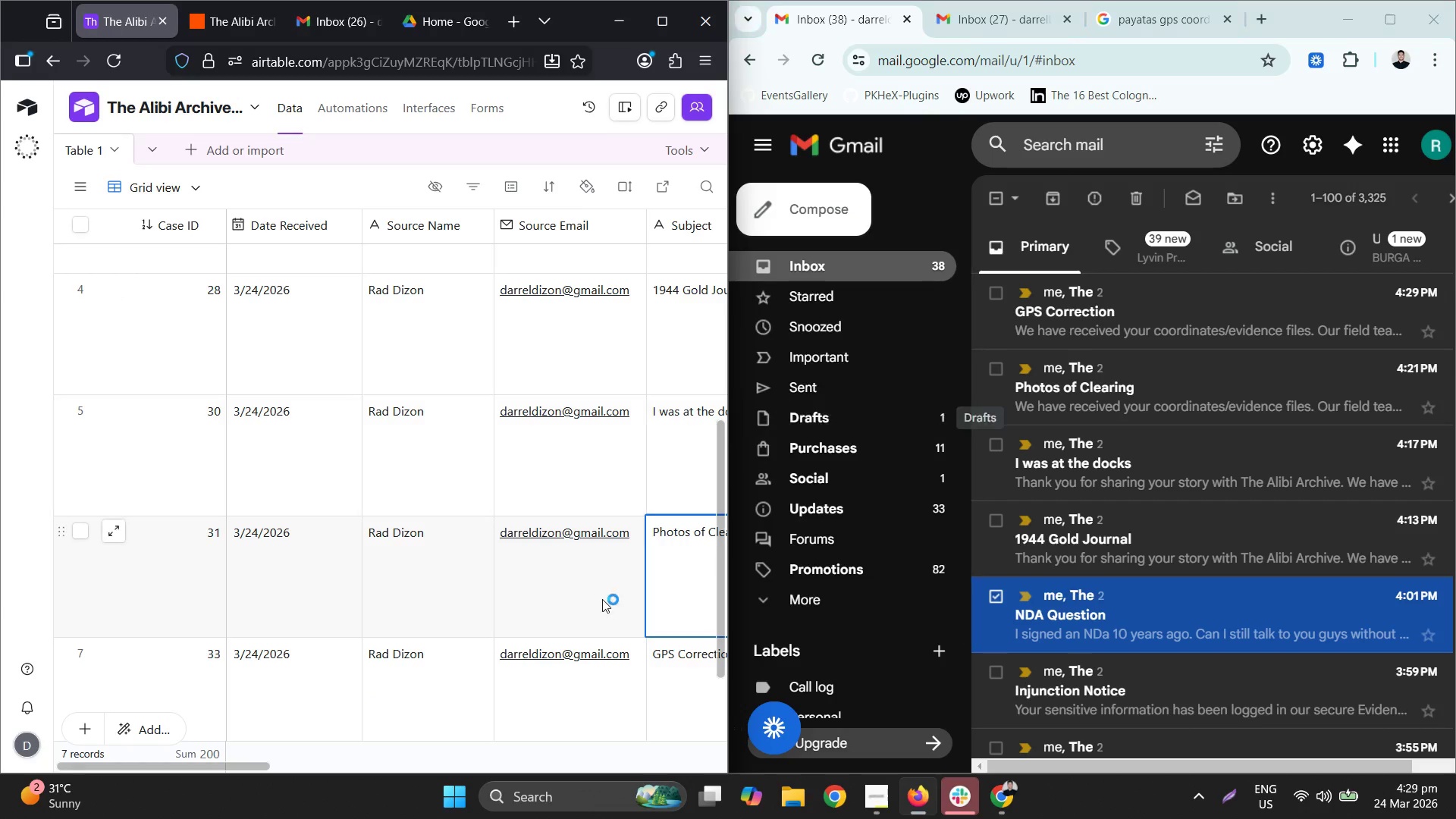 
scroll: coordinate [575, 585], scroll_direction: down, amount: 3.0
 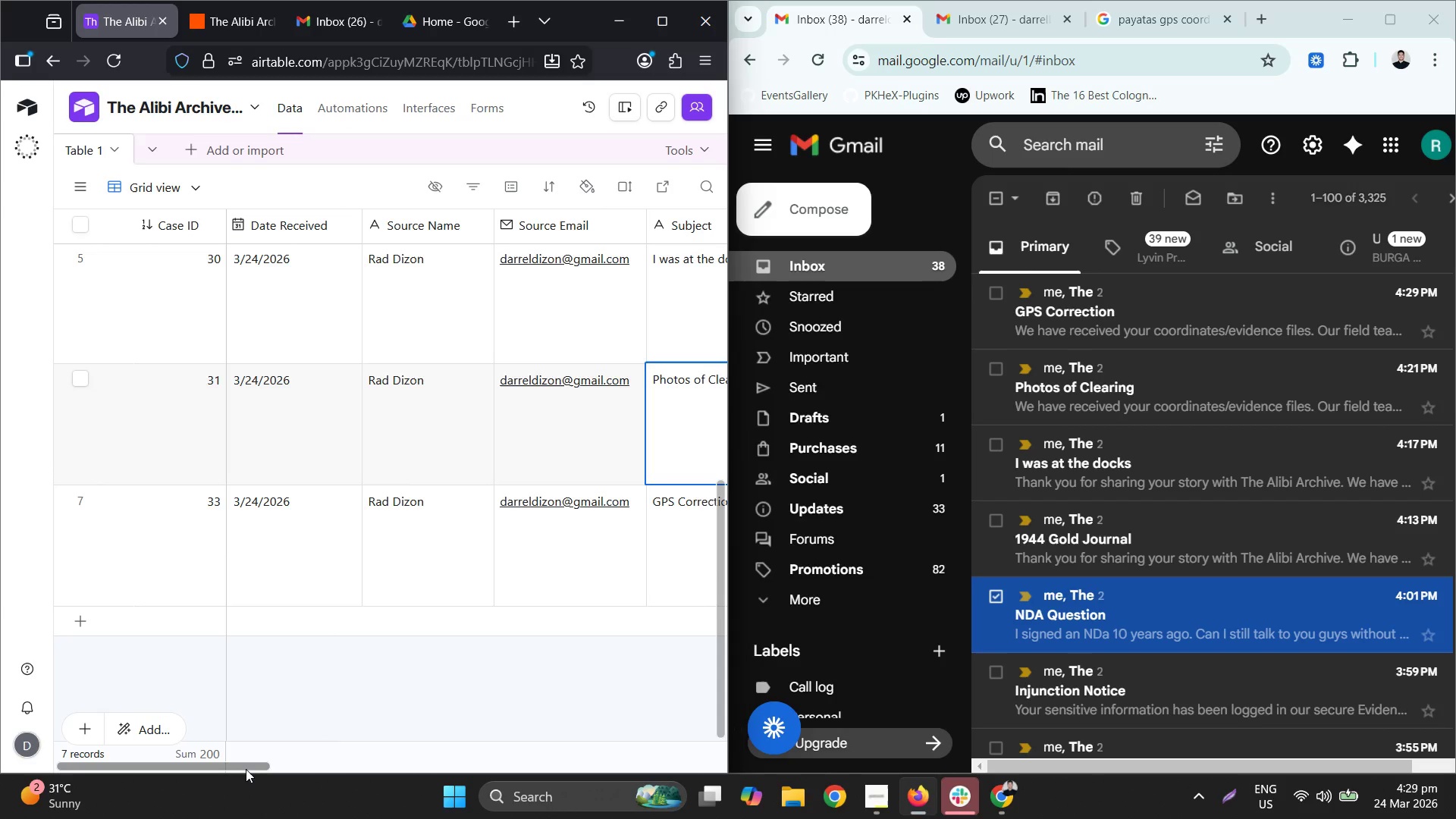 
left_click_drag(start_coordinate=[242, 765], to_coordinate=[325, 673])
 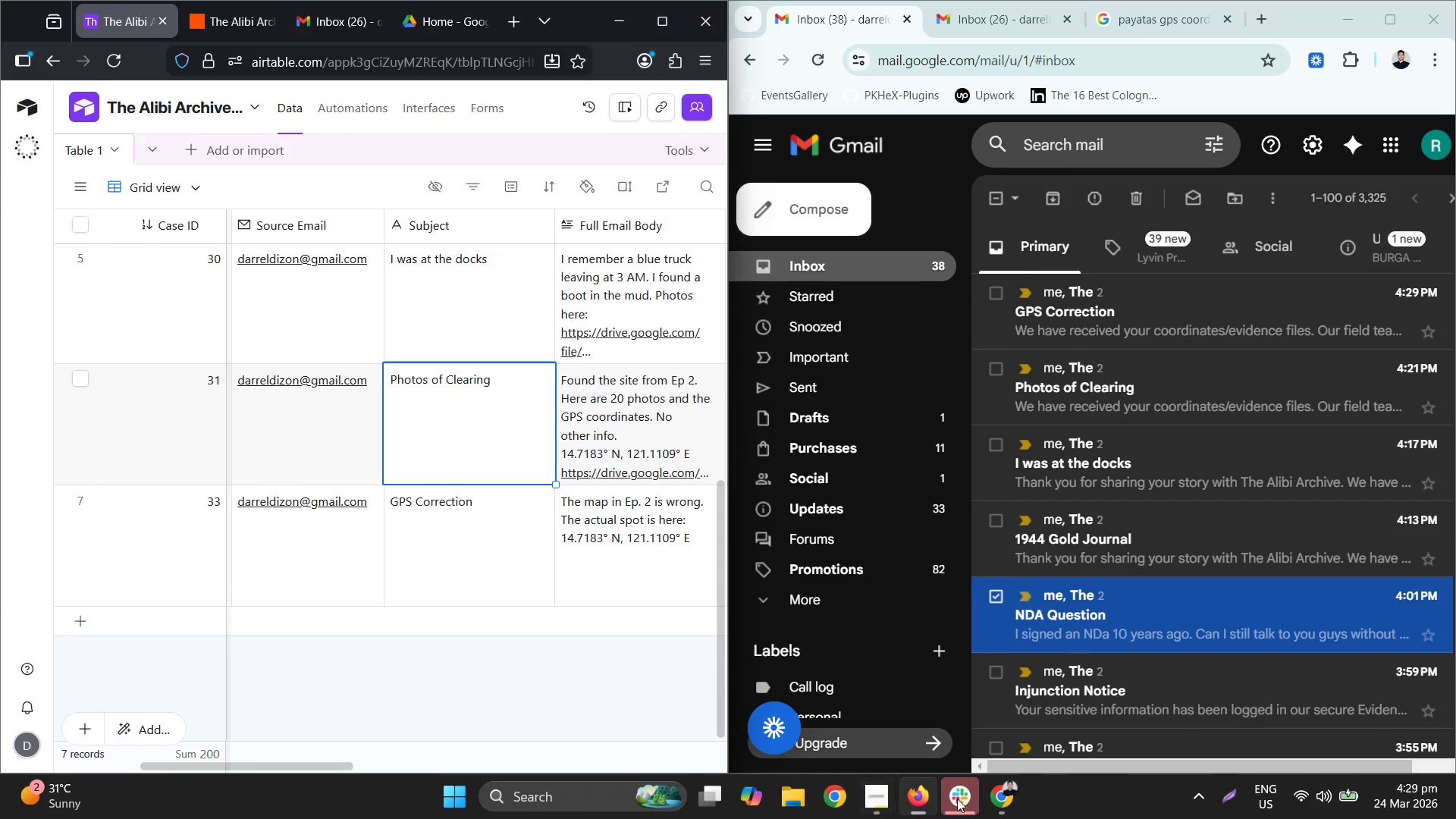 
left_click([966, 801])
 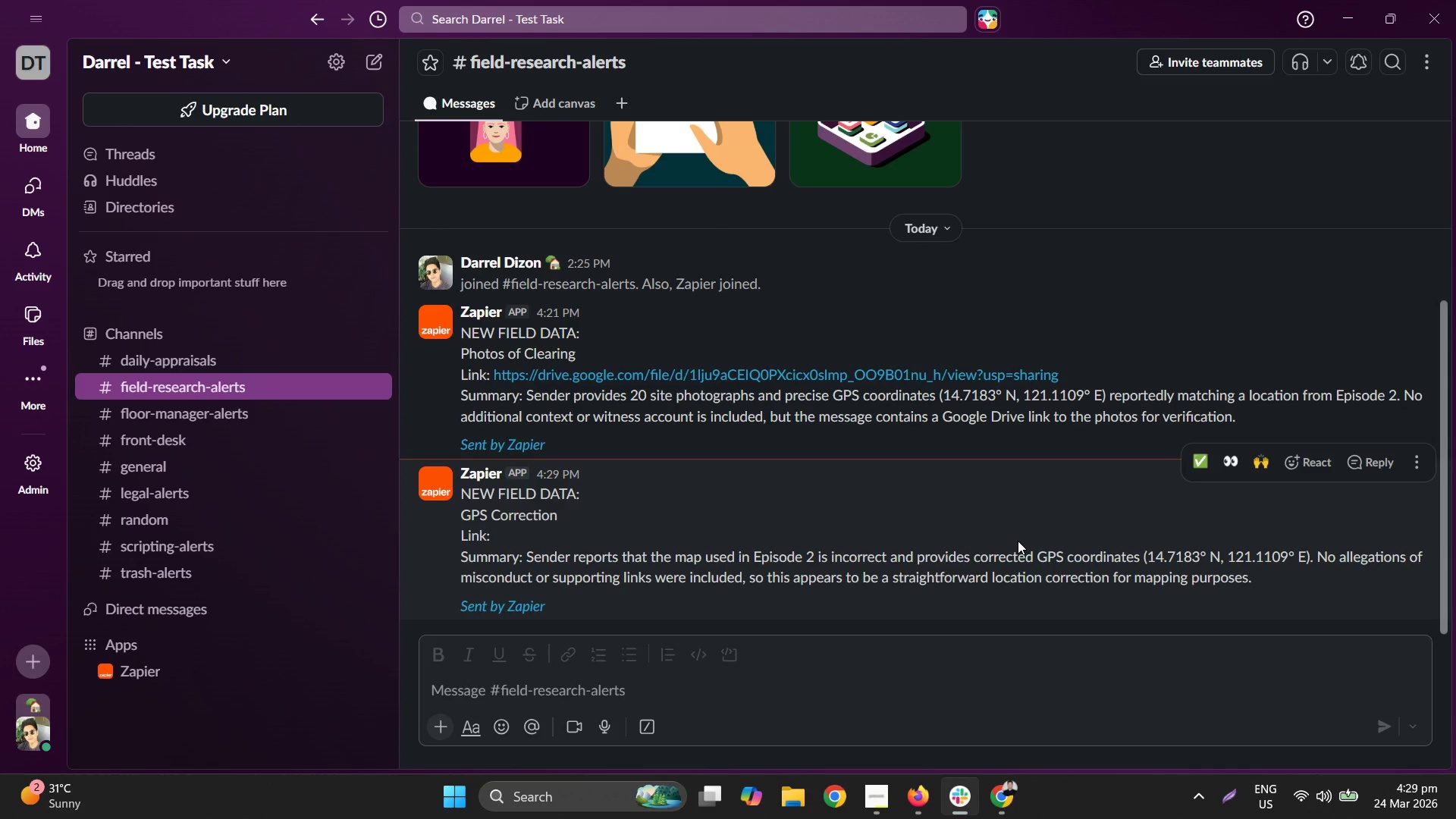 
wait(19.52)
 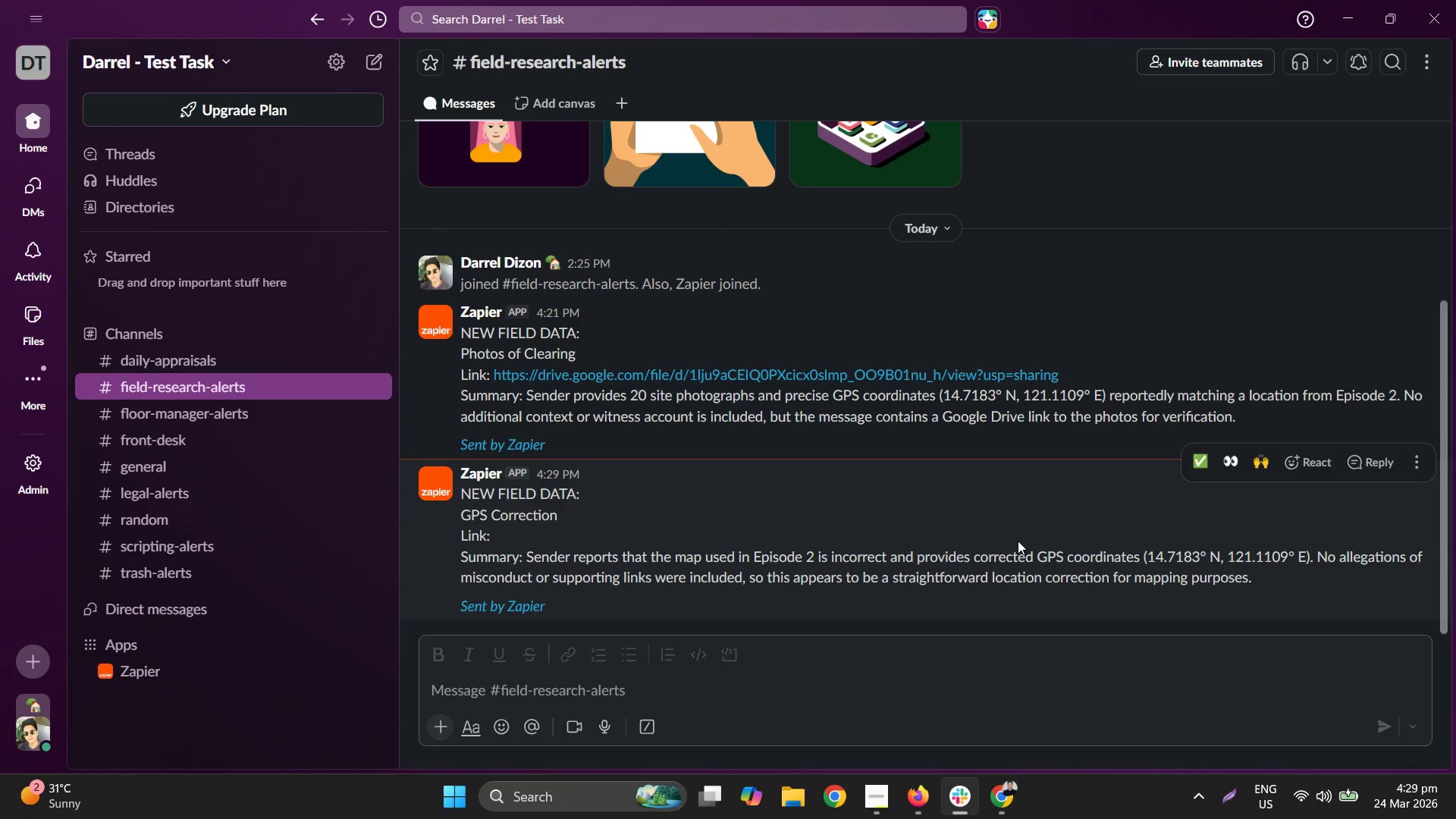 
left_click([874, 796])